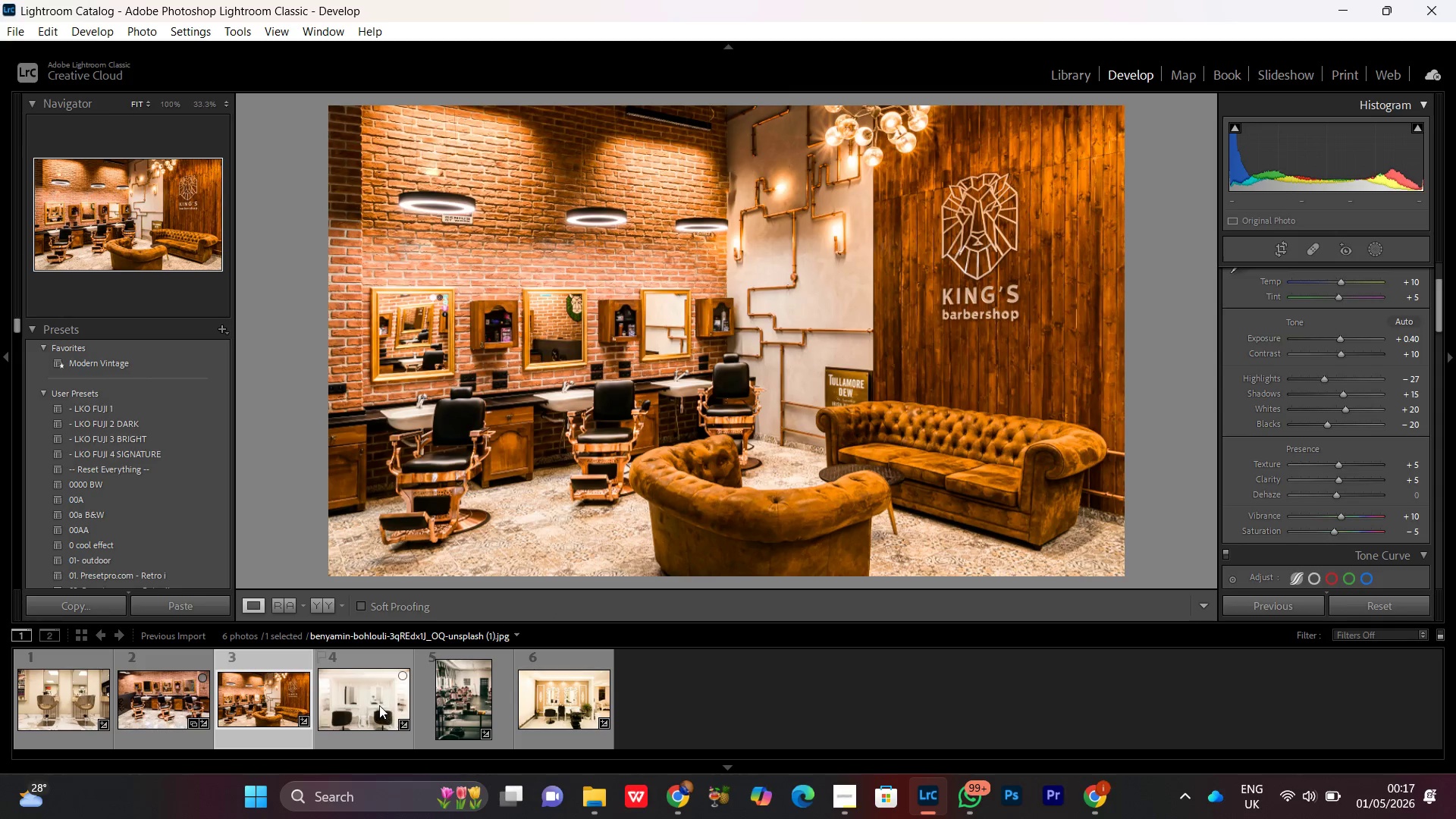 
double_click([378, 704])
 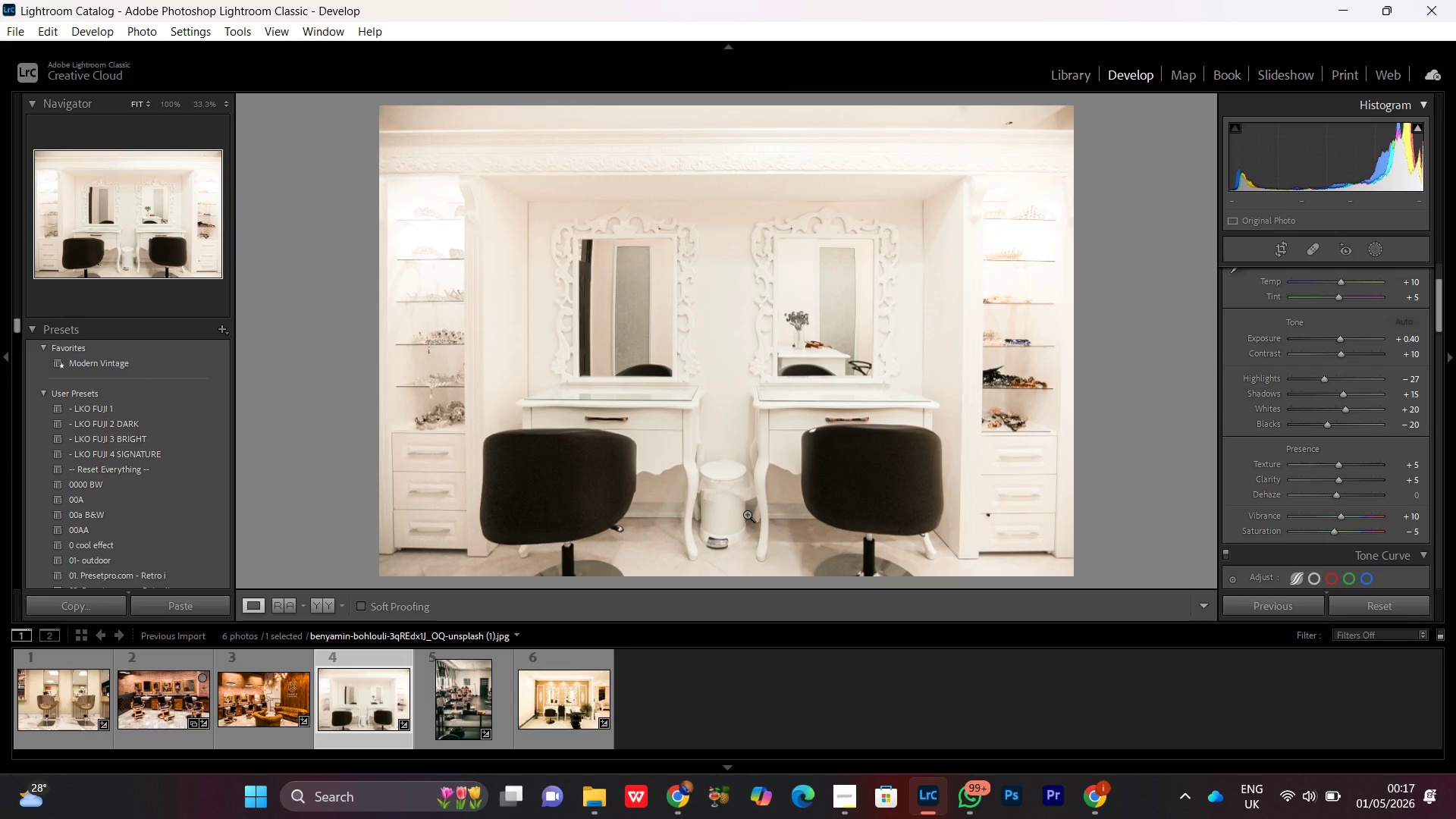 
key(Delete)
 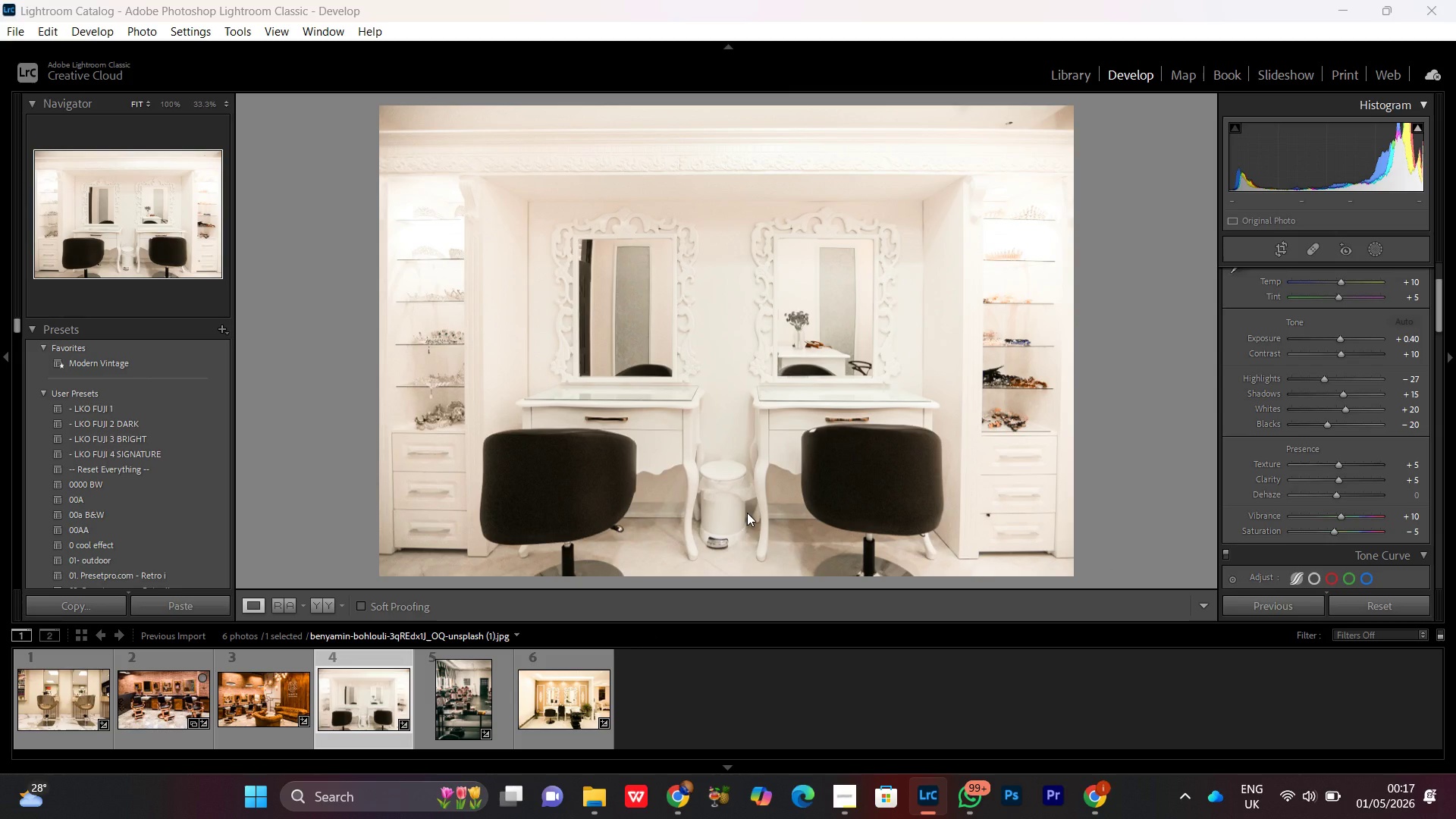 
key(Enter)
 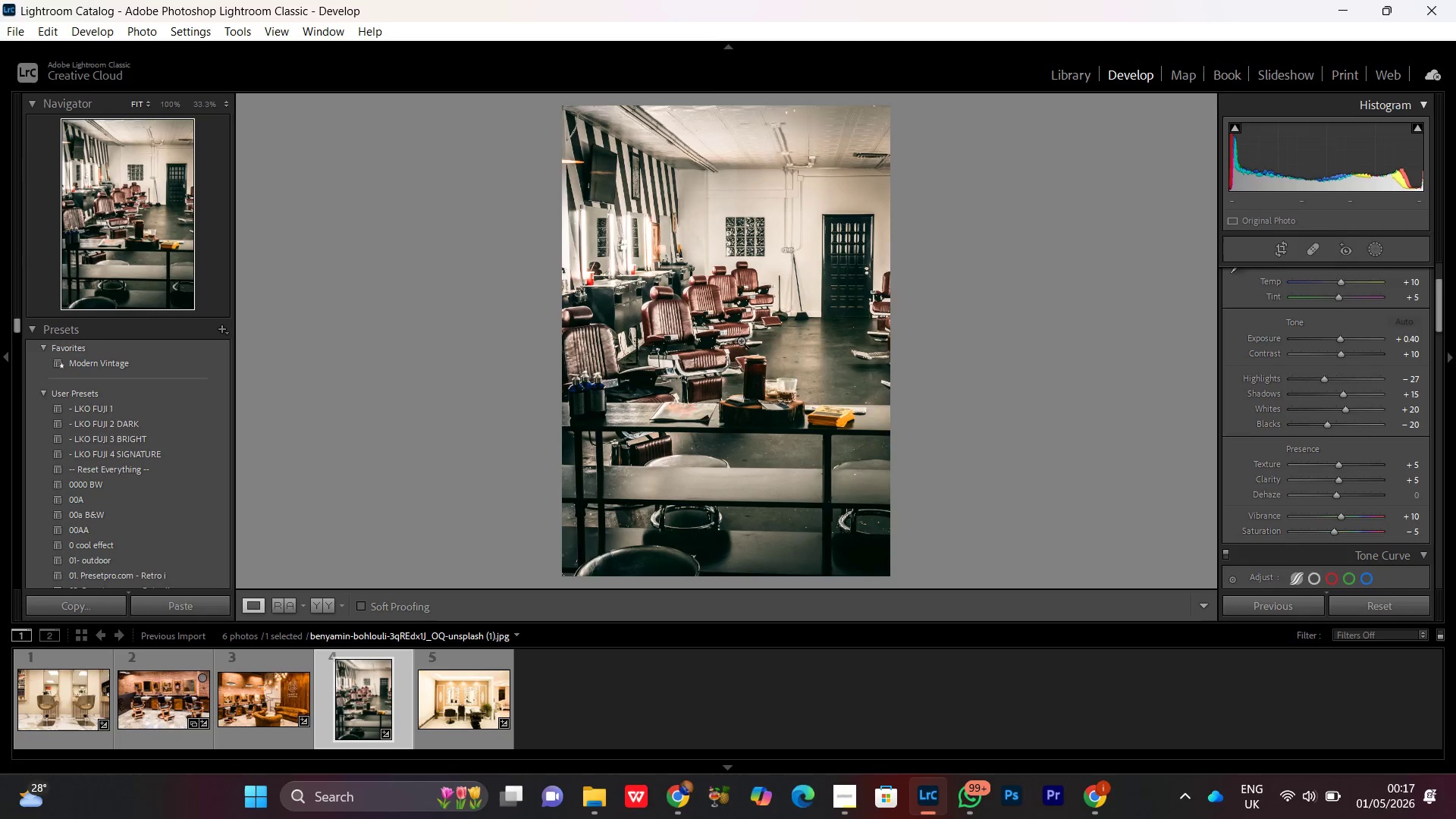 
key(Delete)
 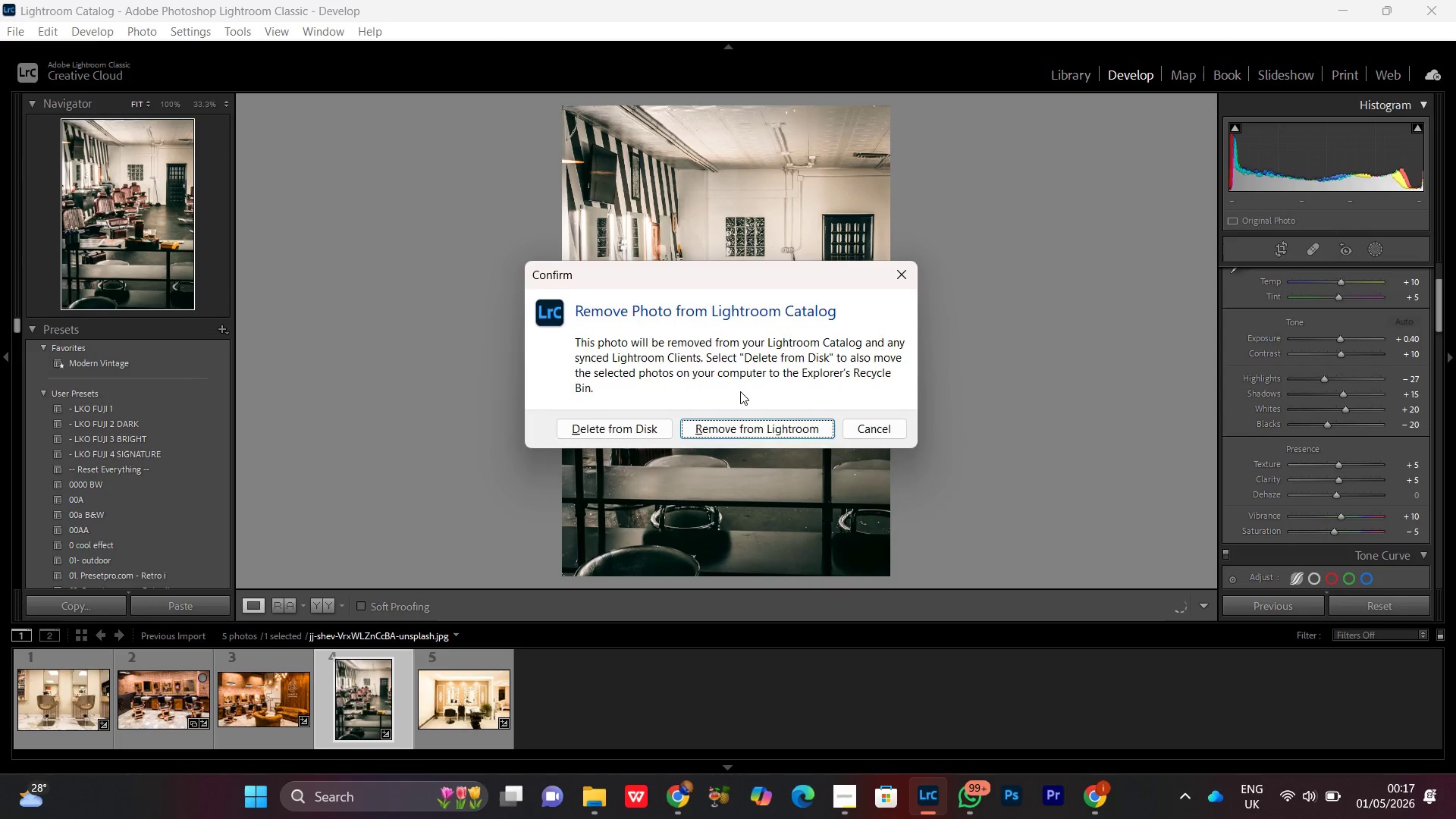 
key(Enter)
 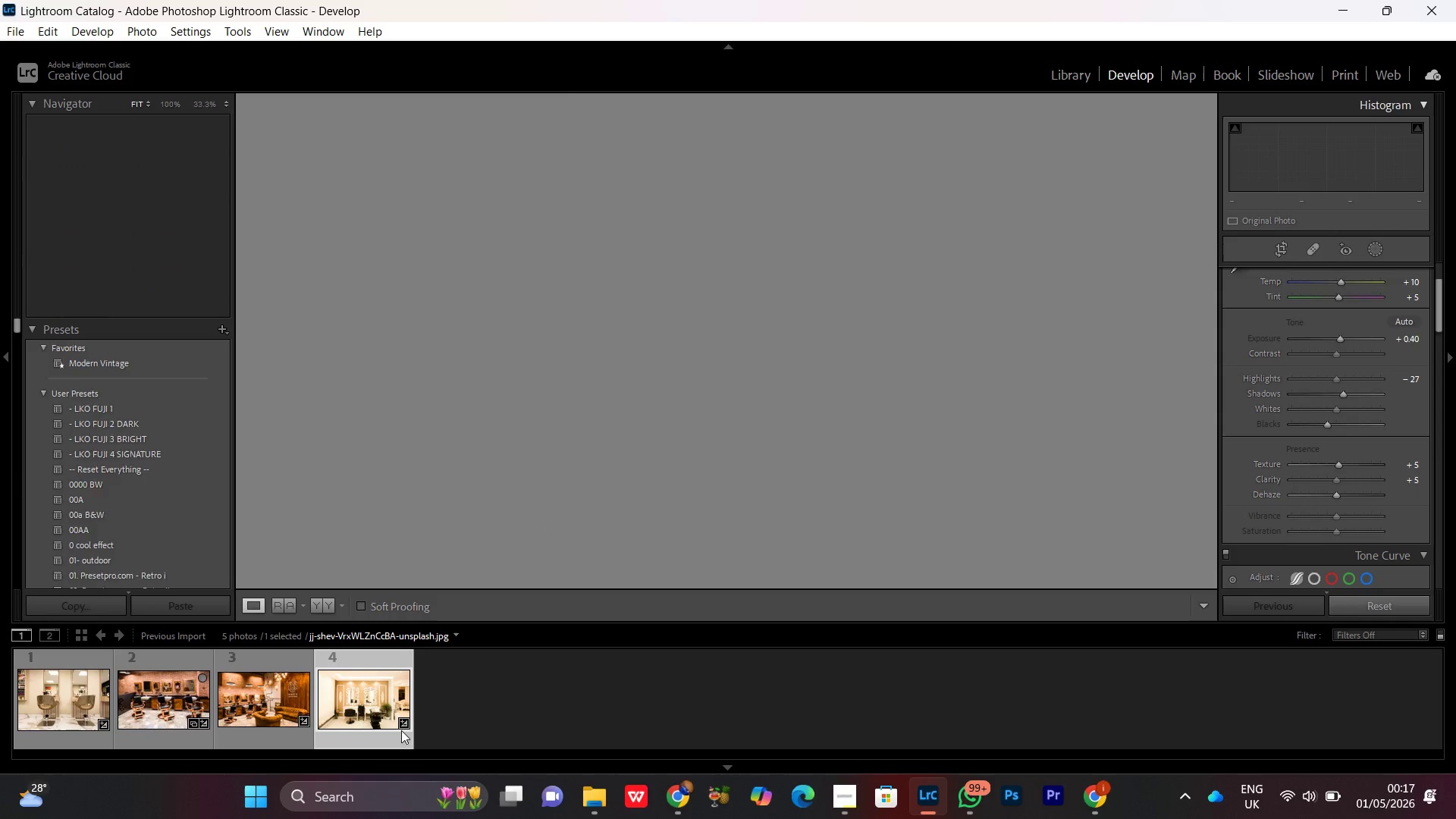 
left_click([368, 714])
 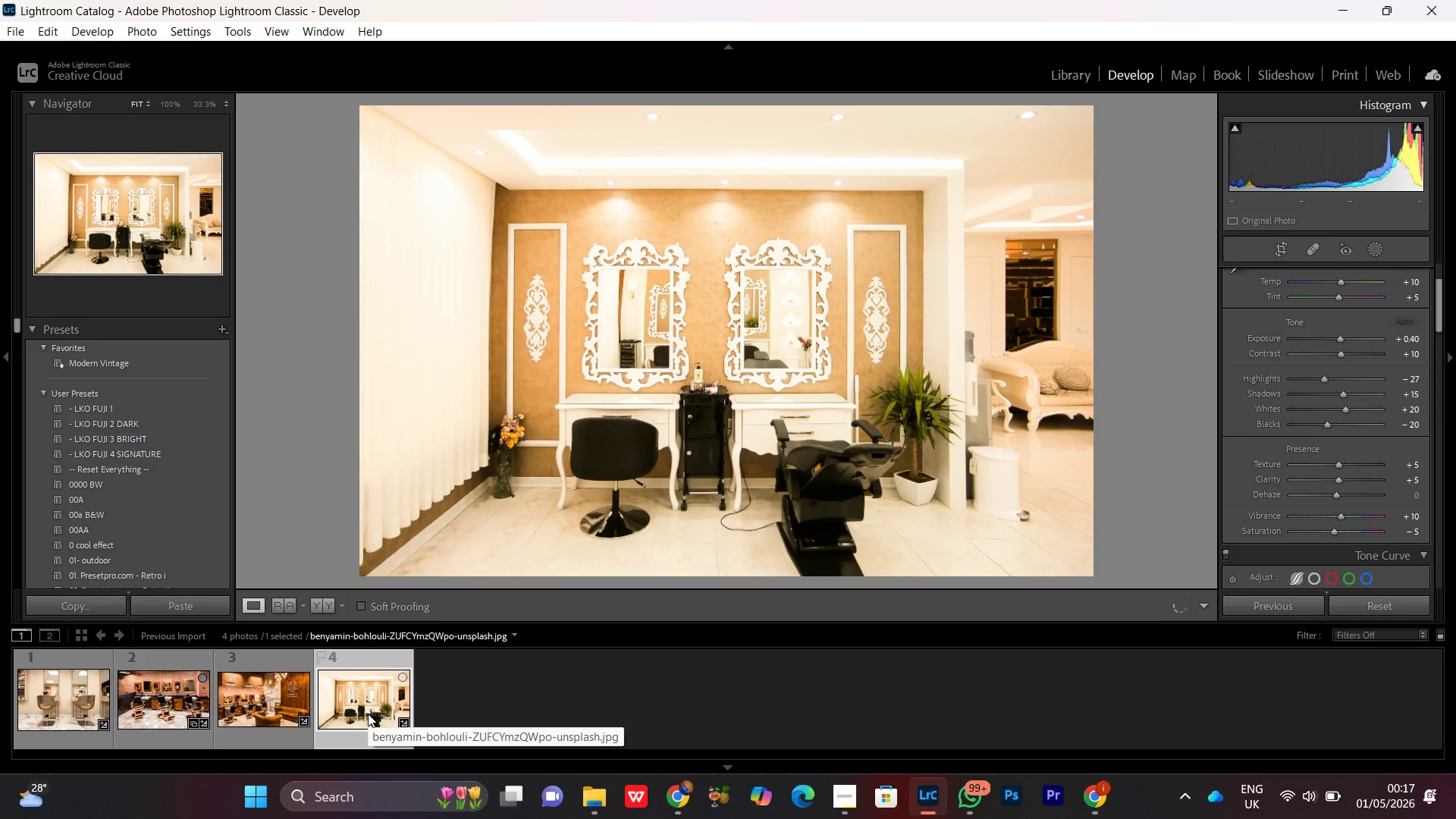 
key(Delete)
 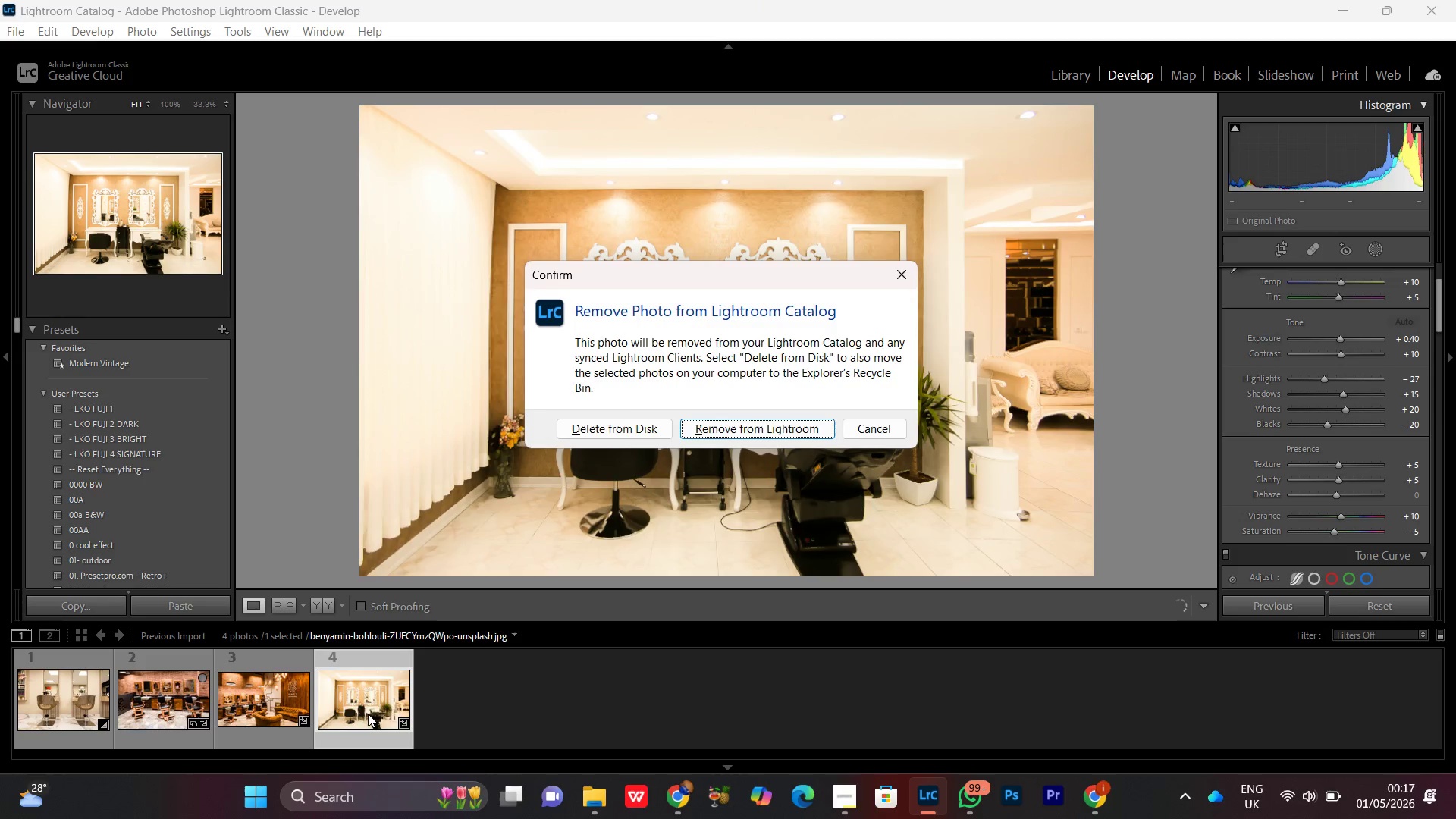 
key(Enter)
 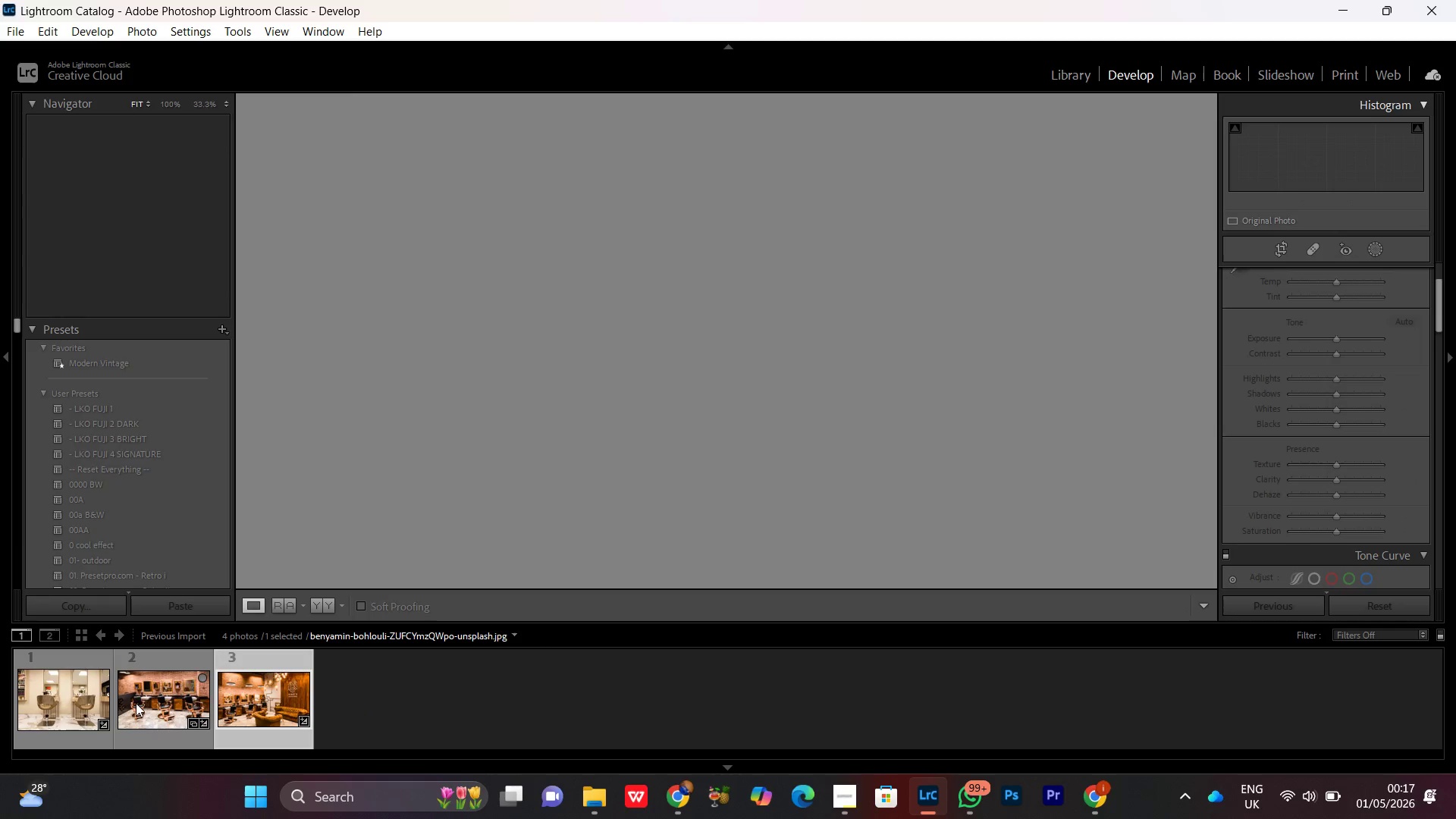 
double_click([146, 699])
 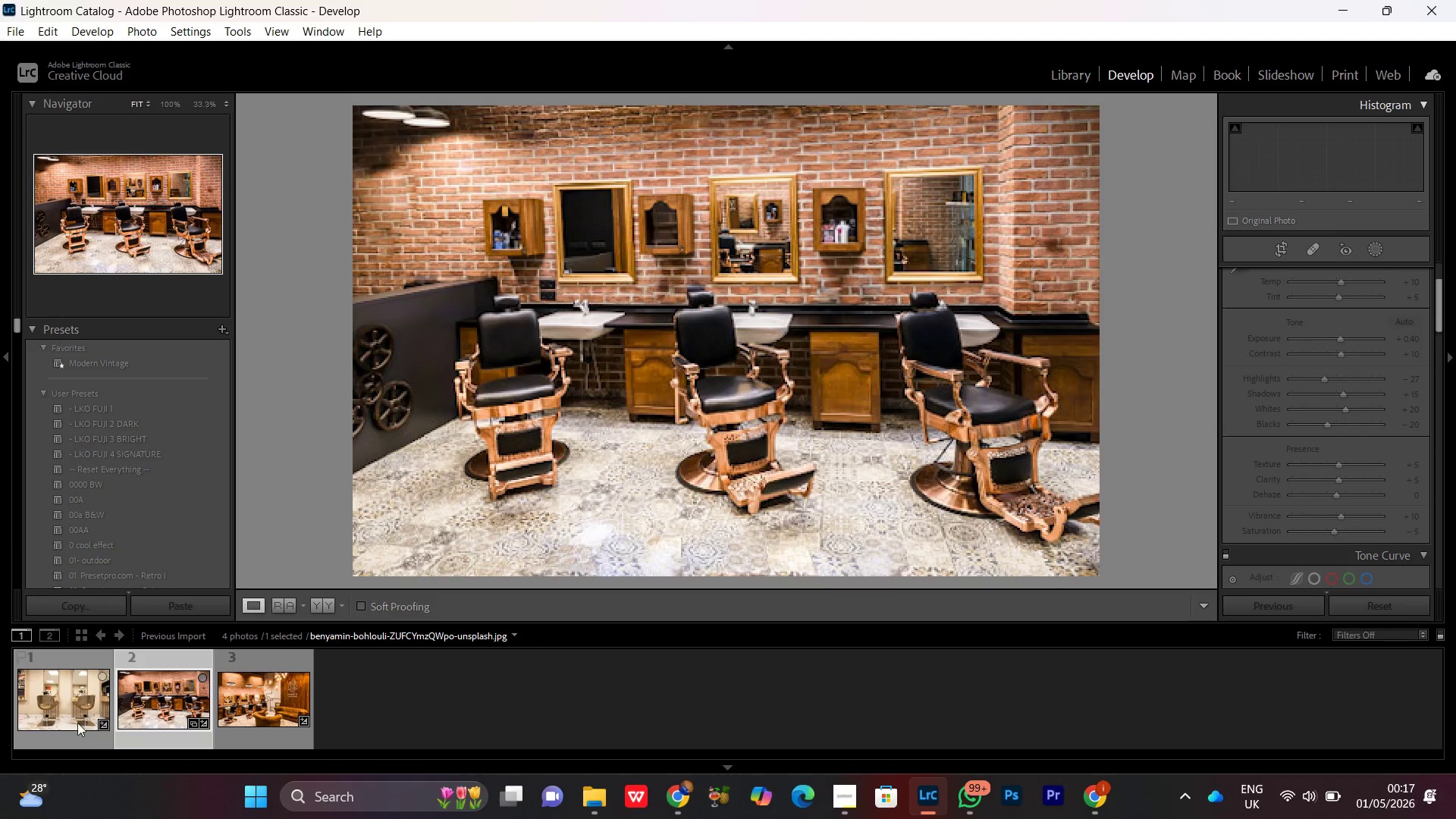 
left_click([74, 714])
 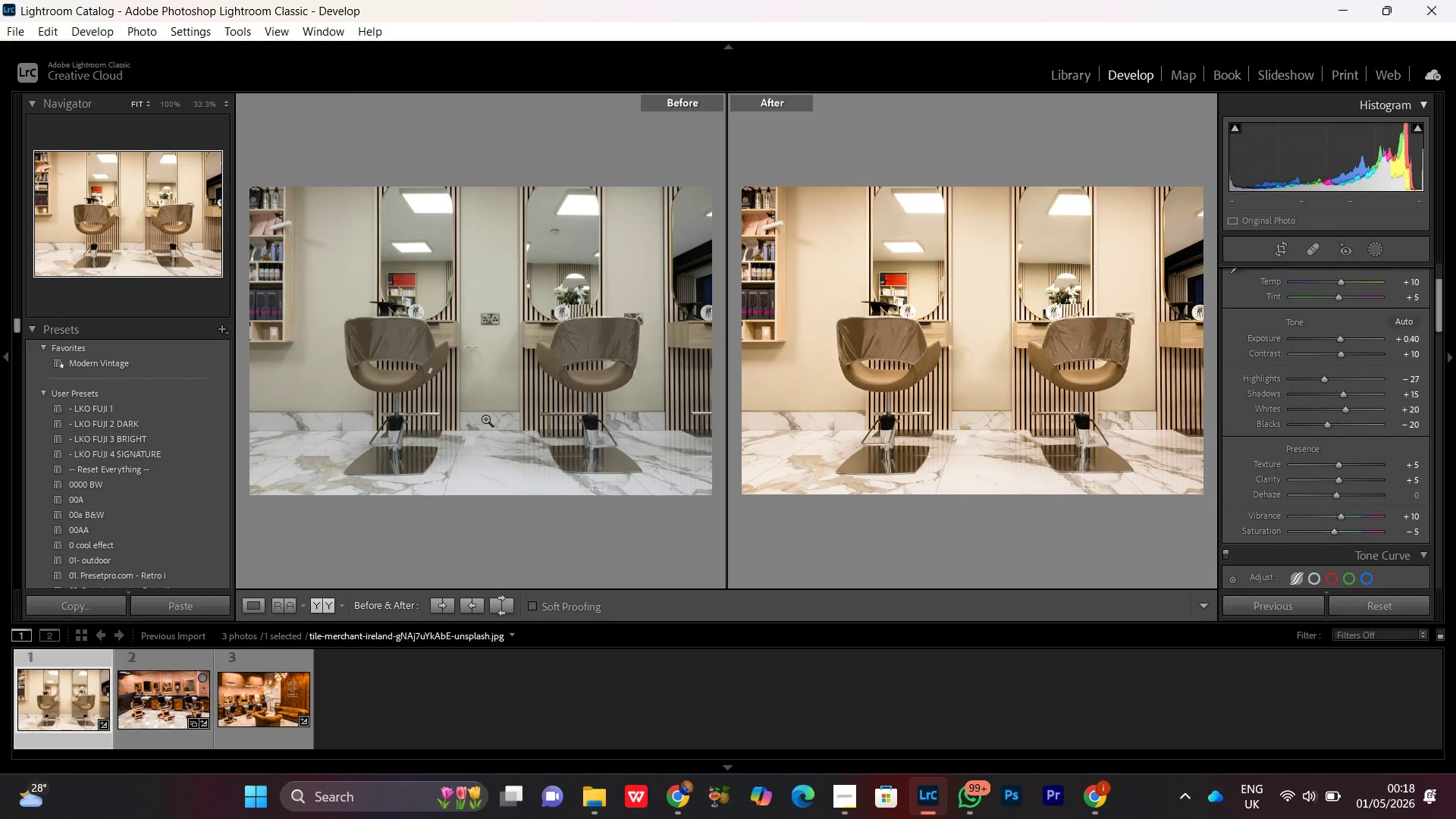 
key(PrintScreen)
 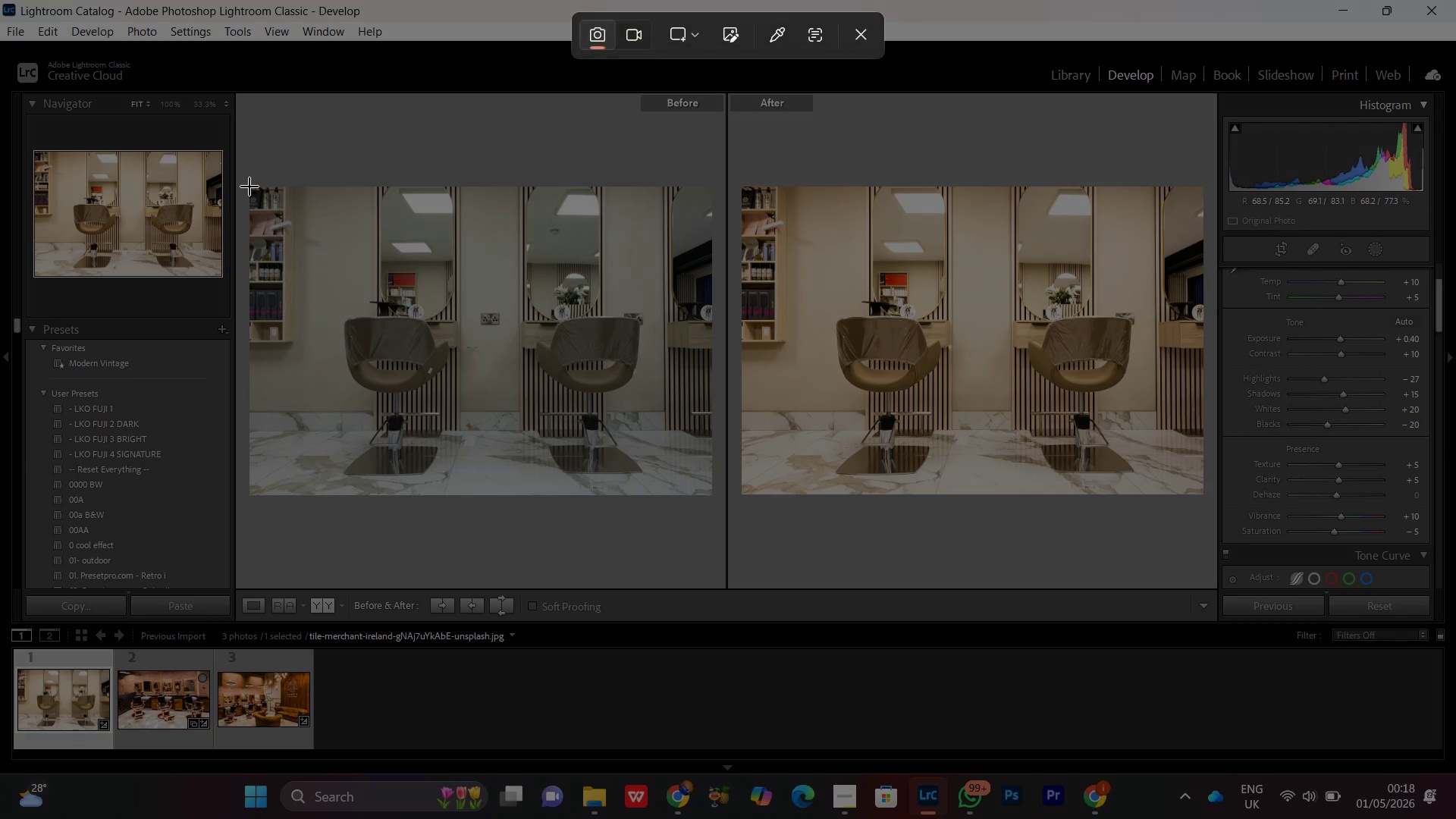 
left_click_drag(start_coordinate=[248, 185], to_coordinate=[1204, 496])
 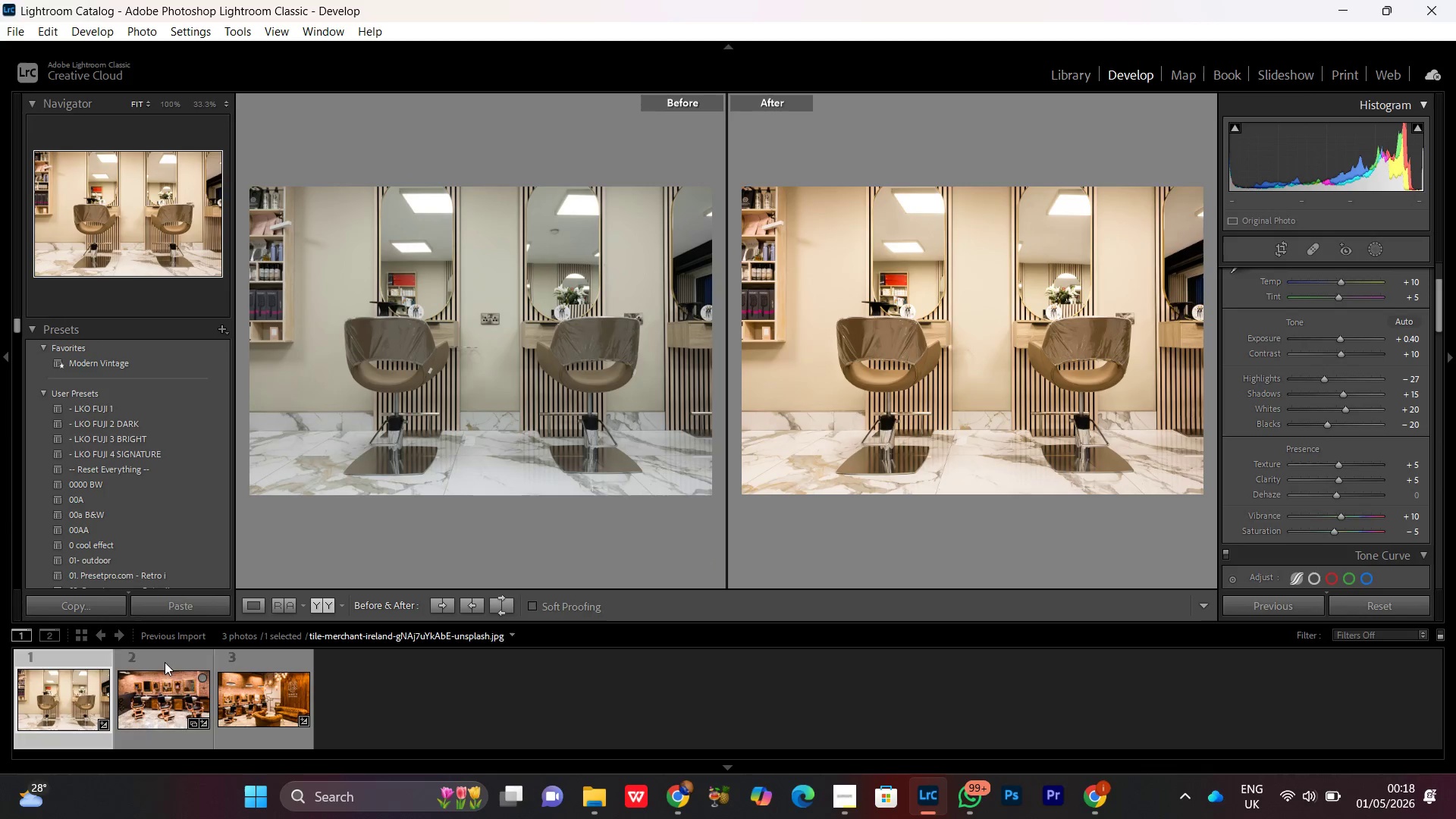 
double_click([150, 698])
 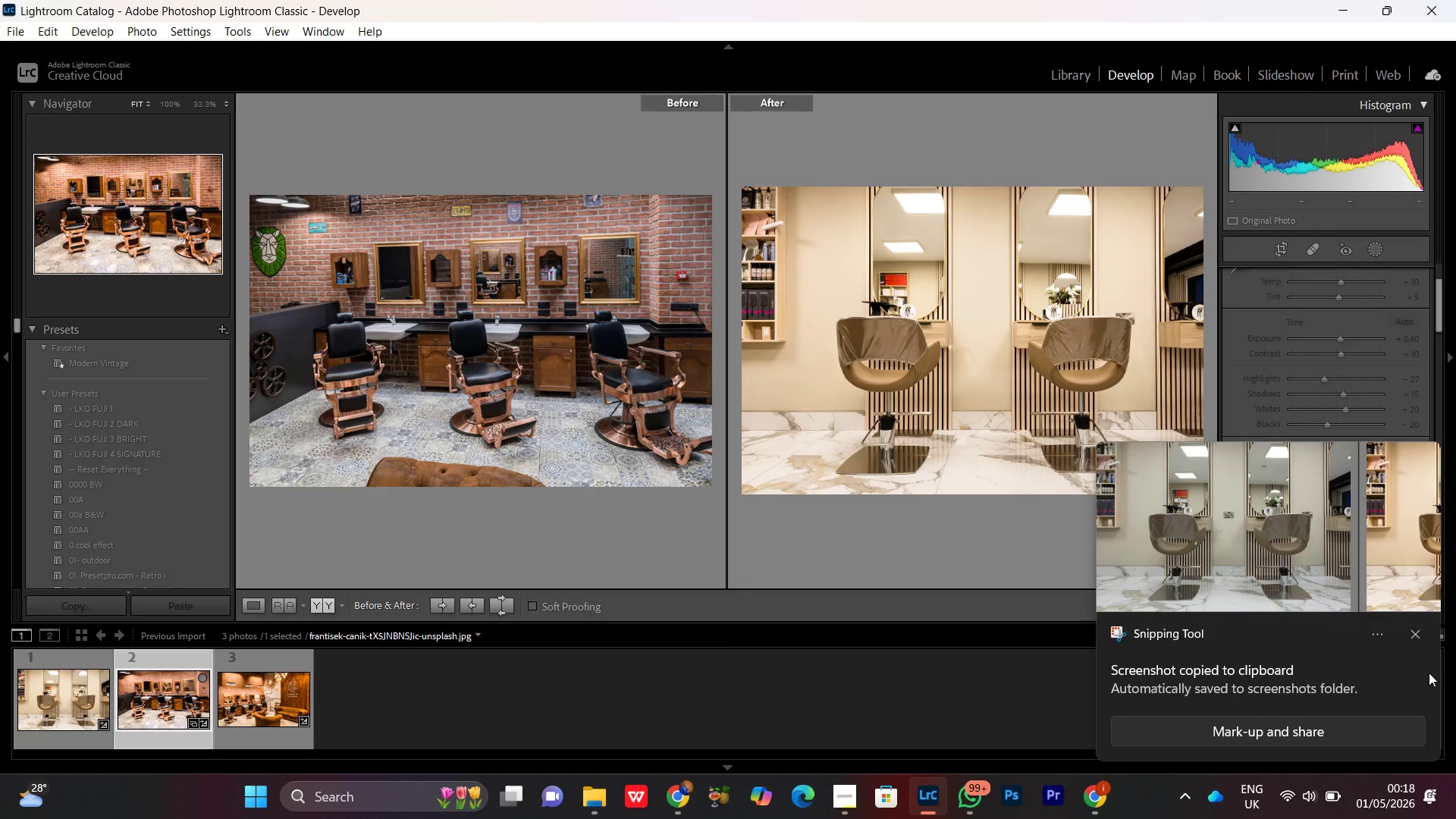 
left_click([1417, 638])
 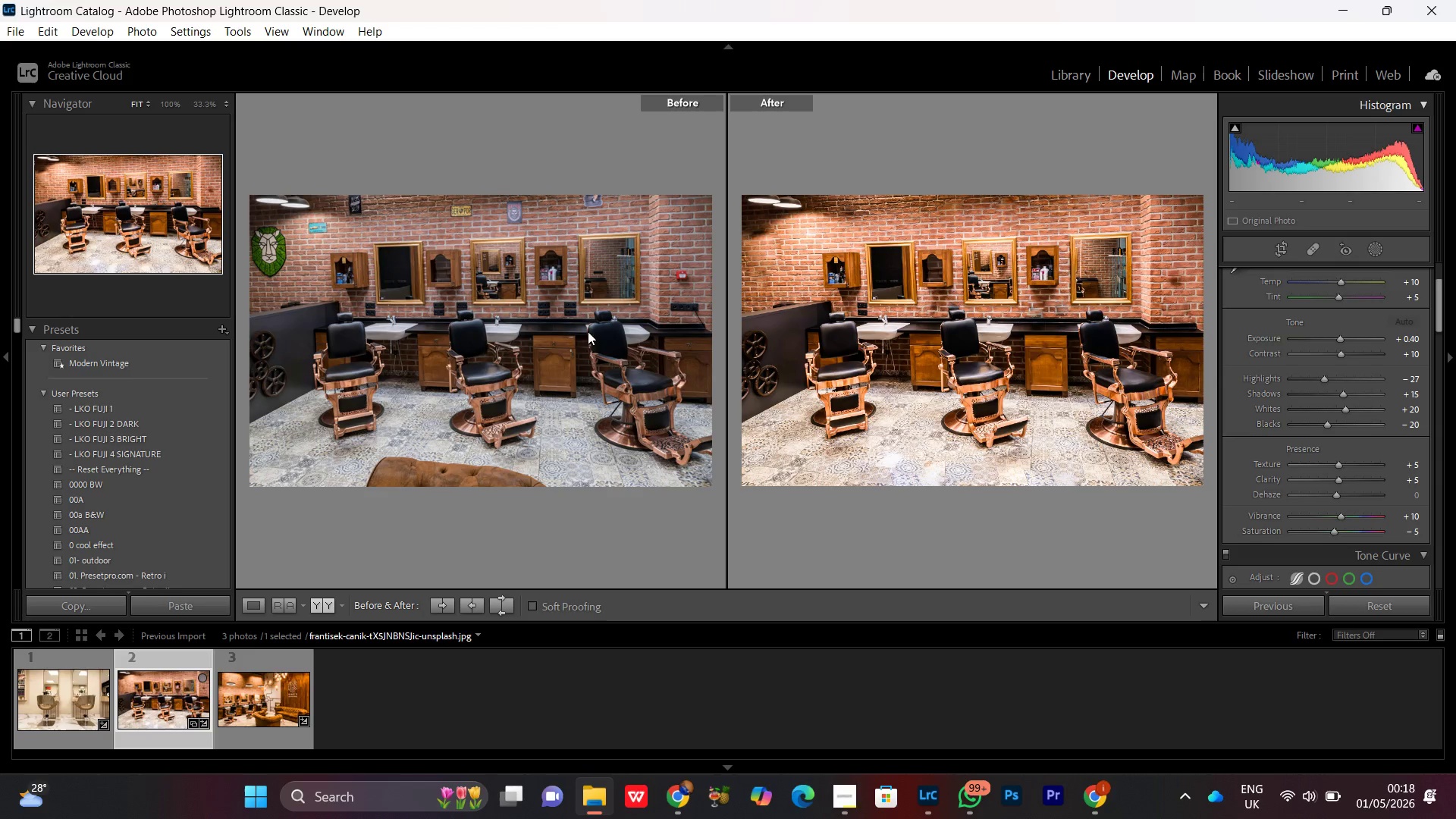 
key(PrintScreen)
 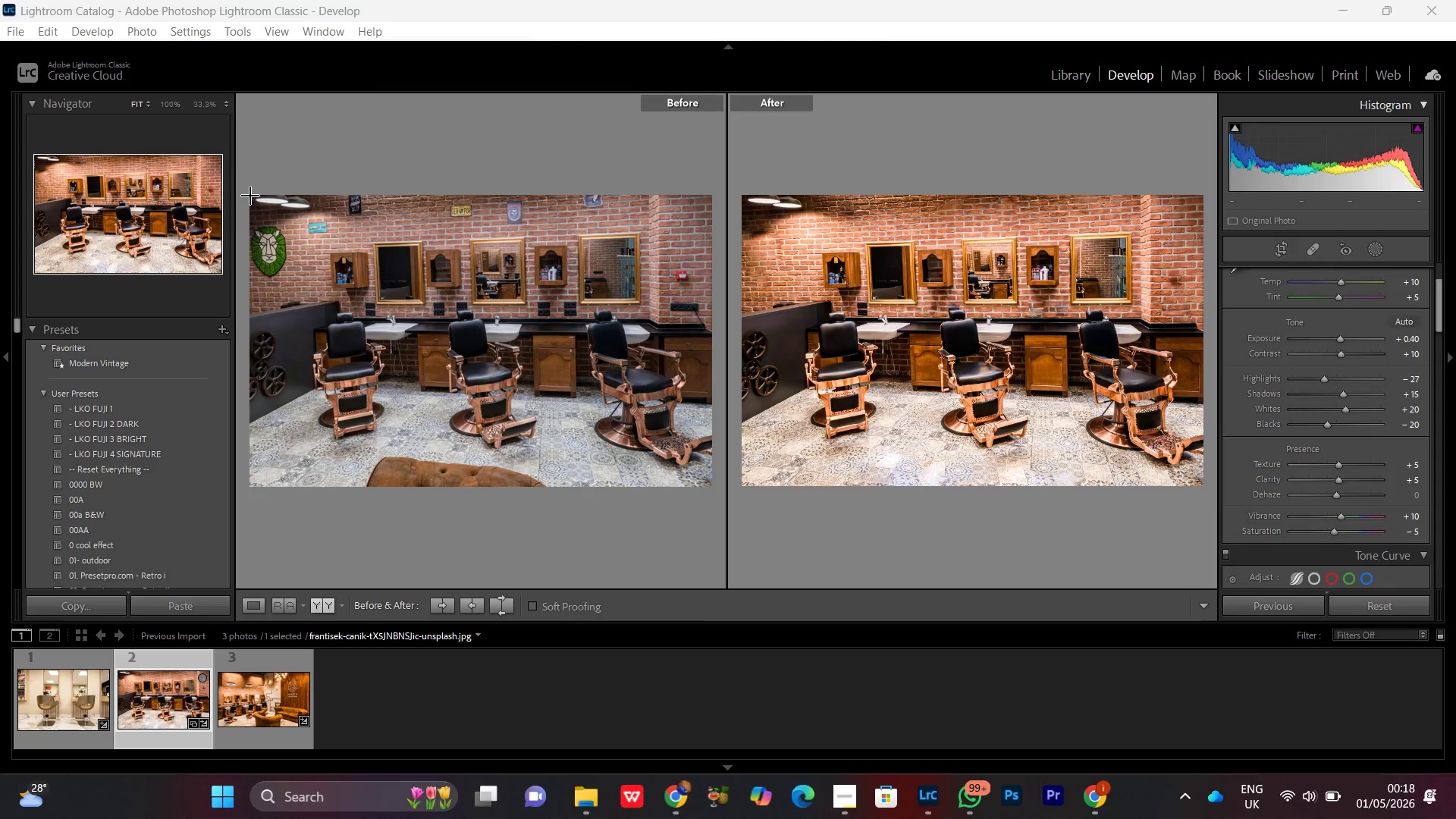 
left_click_drag(start_coordinate=[250, 195], to_coordinate=[1203, 485])
 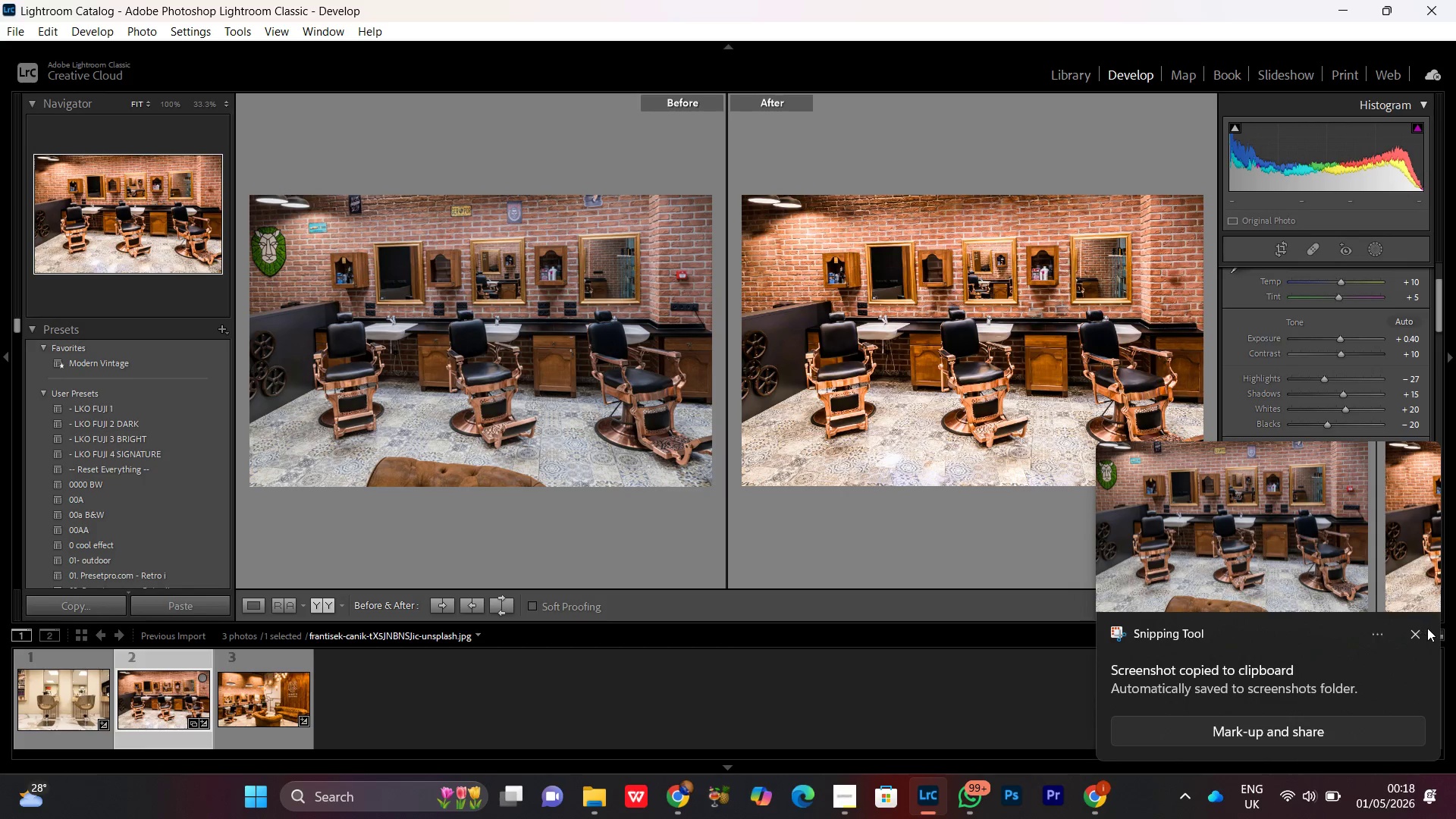 
left_click([1414, 634])
 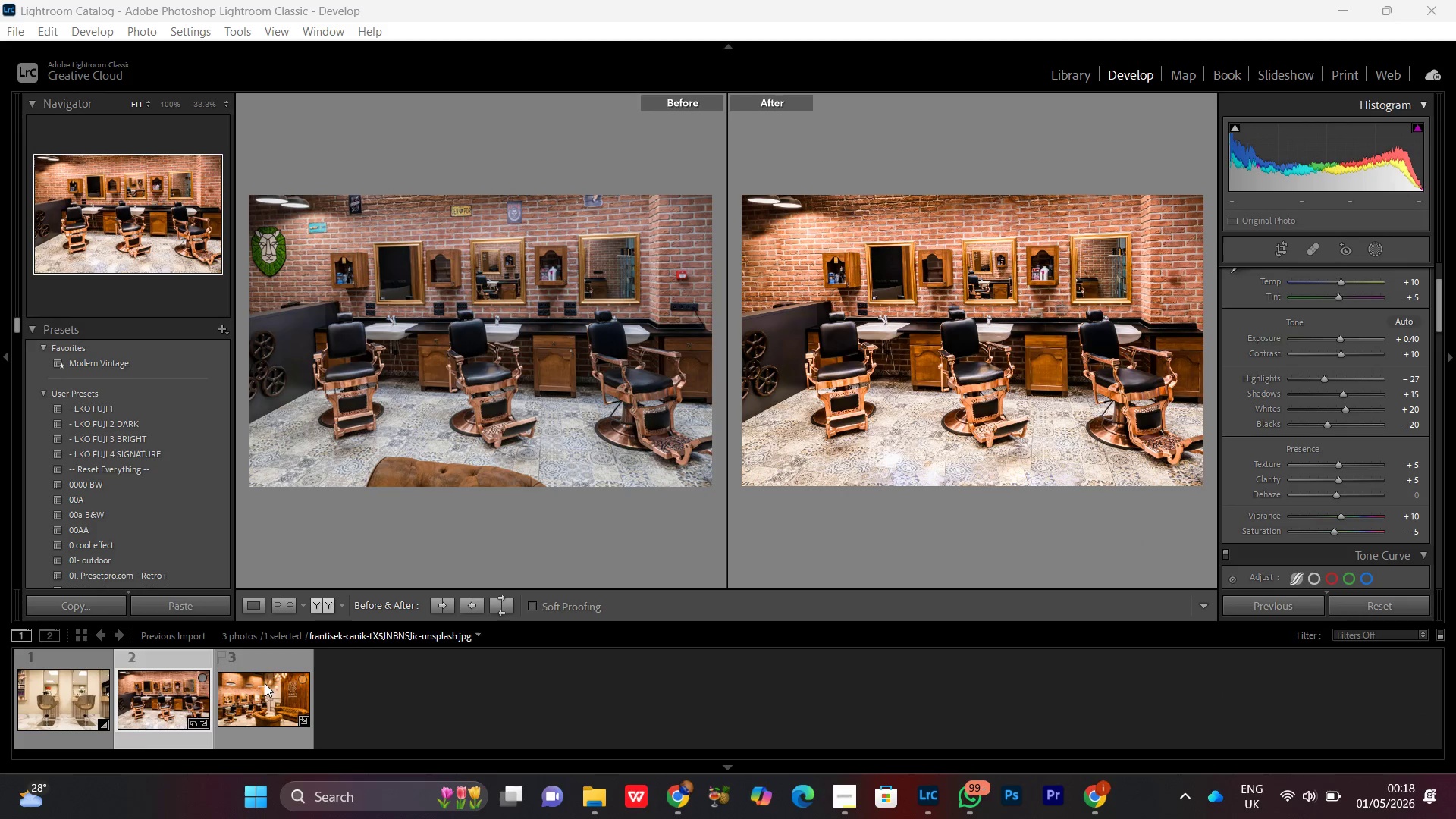 
double_click([253, 679])
 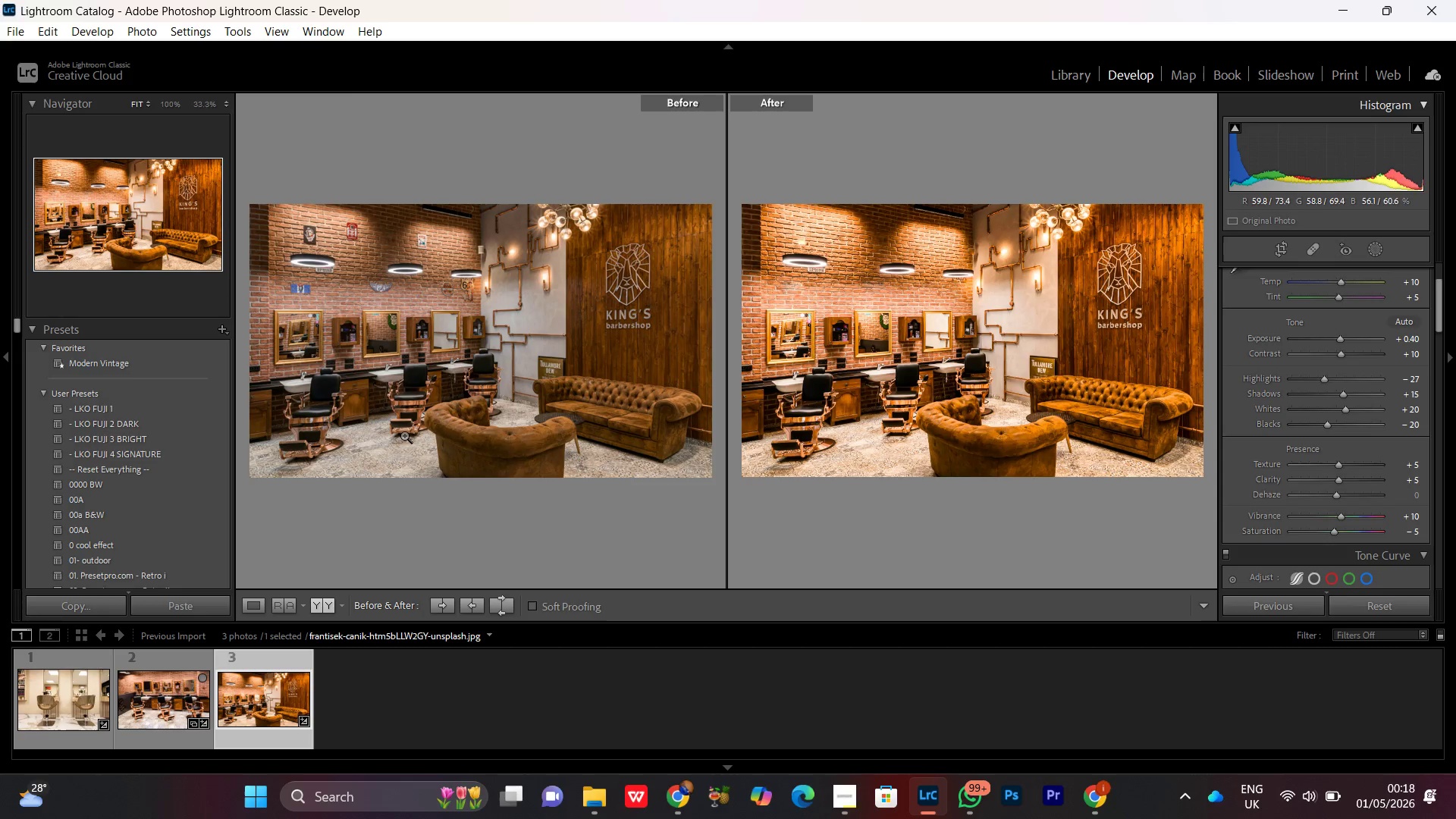 
wait(6.48)
 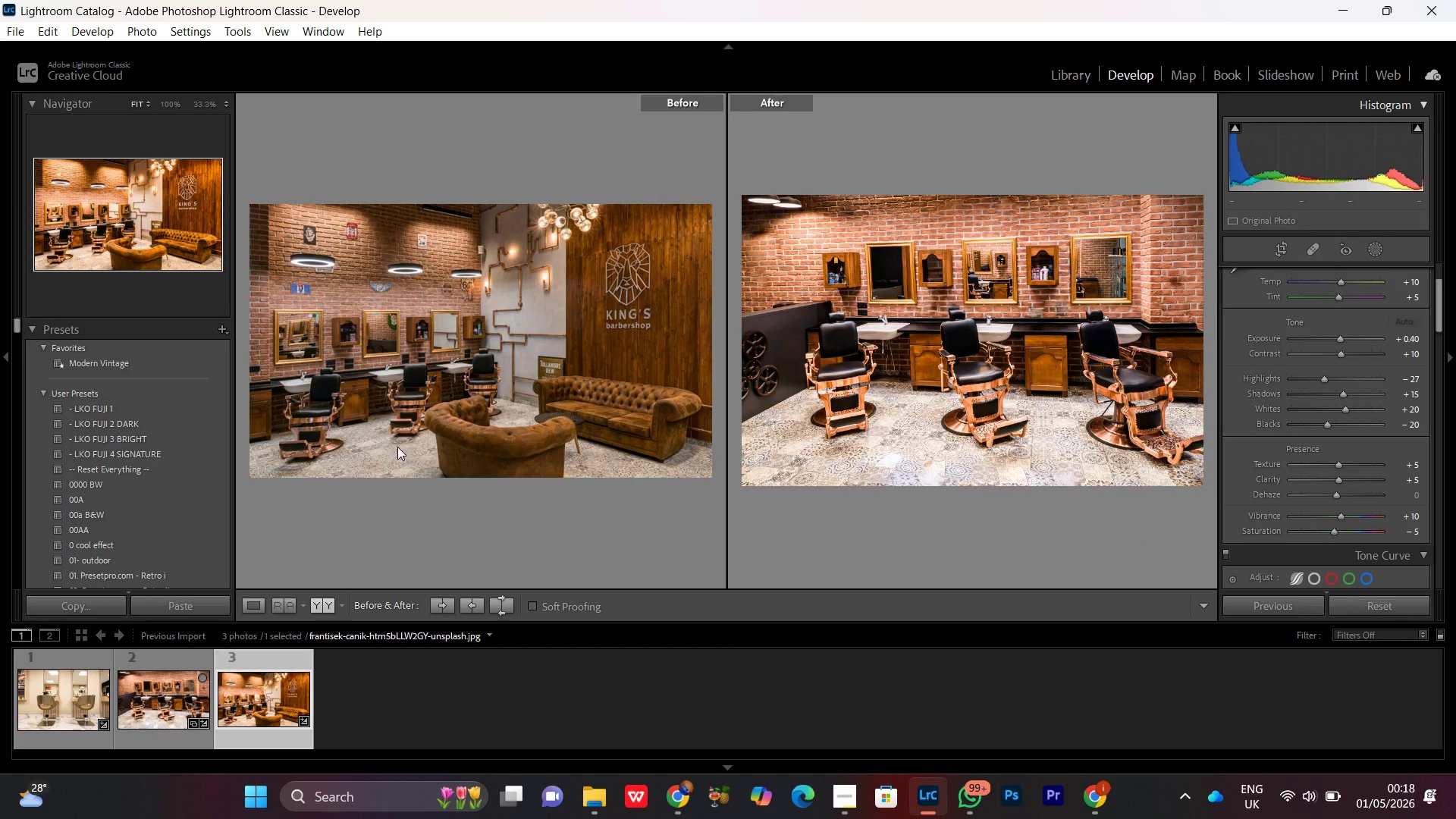 
key(PrintScreen)
 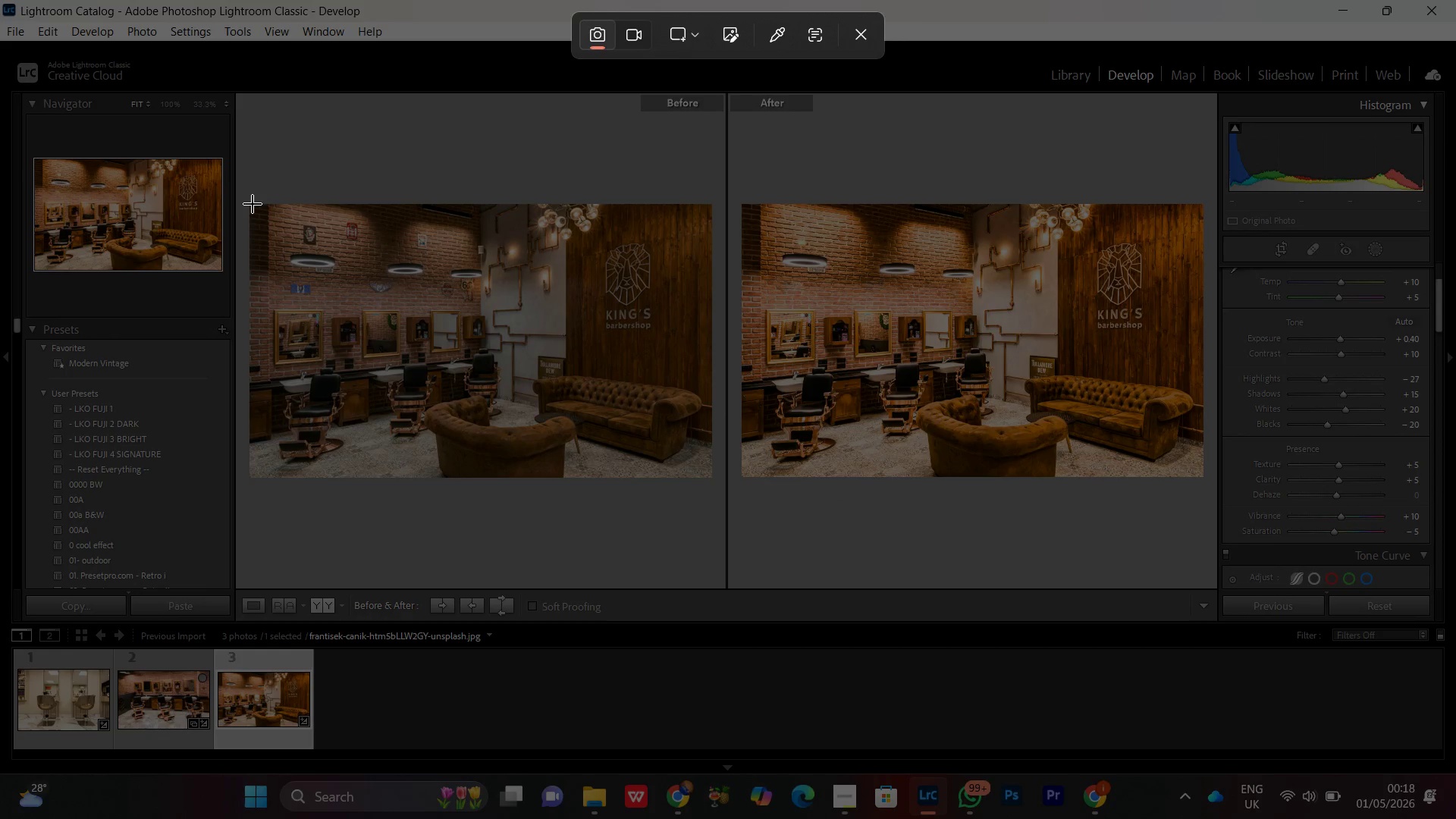 
left_click_drag(start_coordinate=[252, 203], to_coordinate=[1203, 477])
 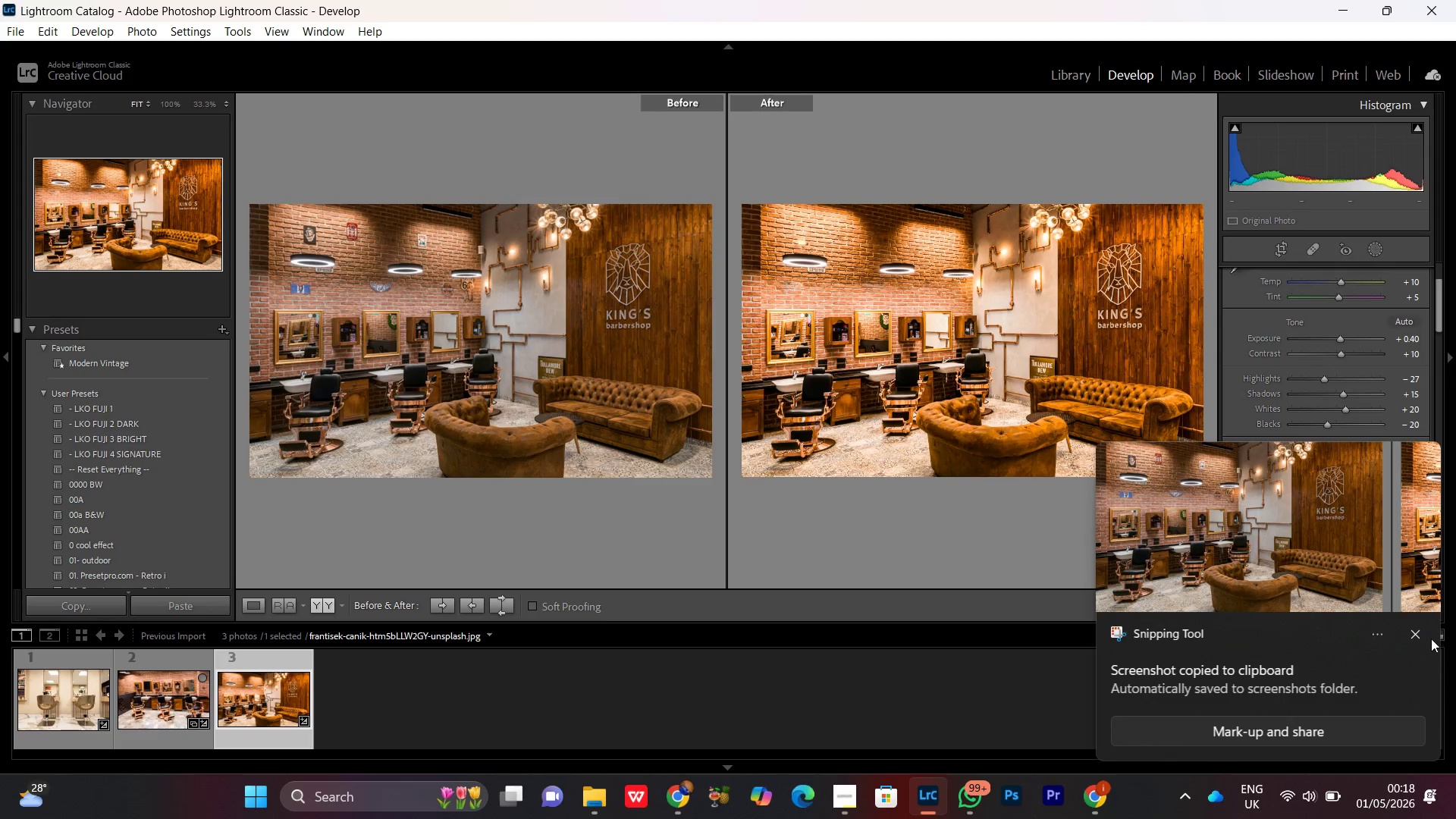 
left_click([1404, 632])
 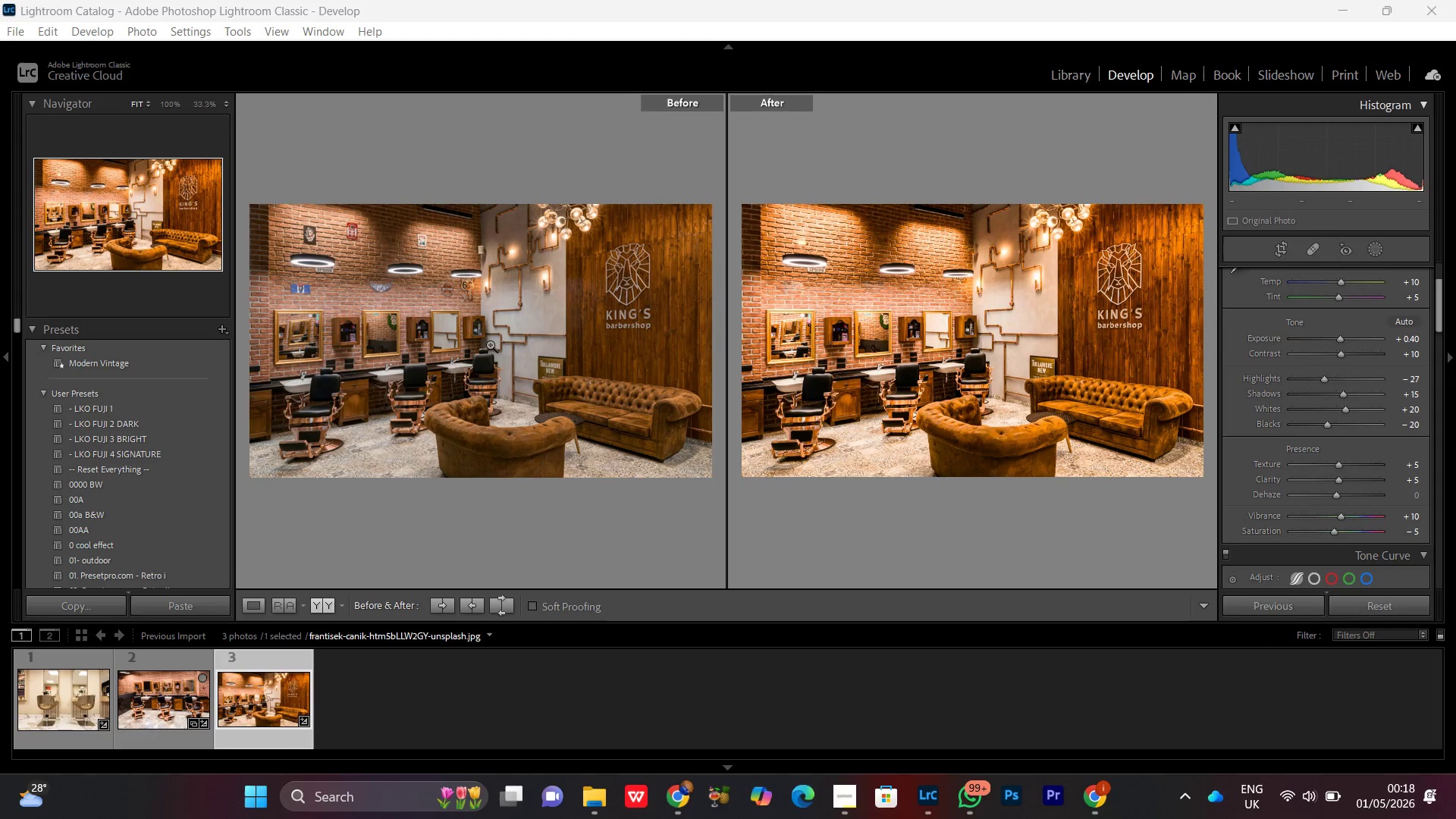 
left_click([488, 313])
 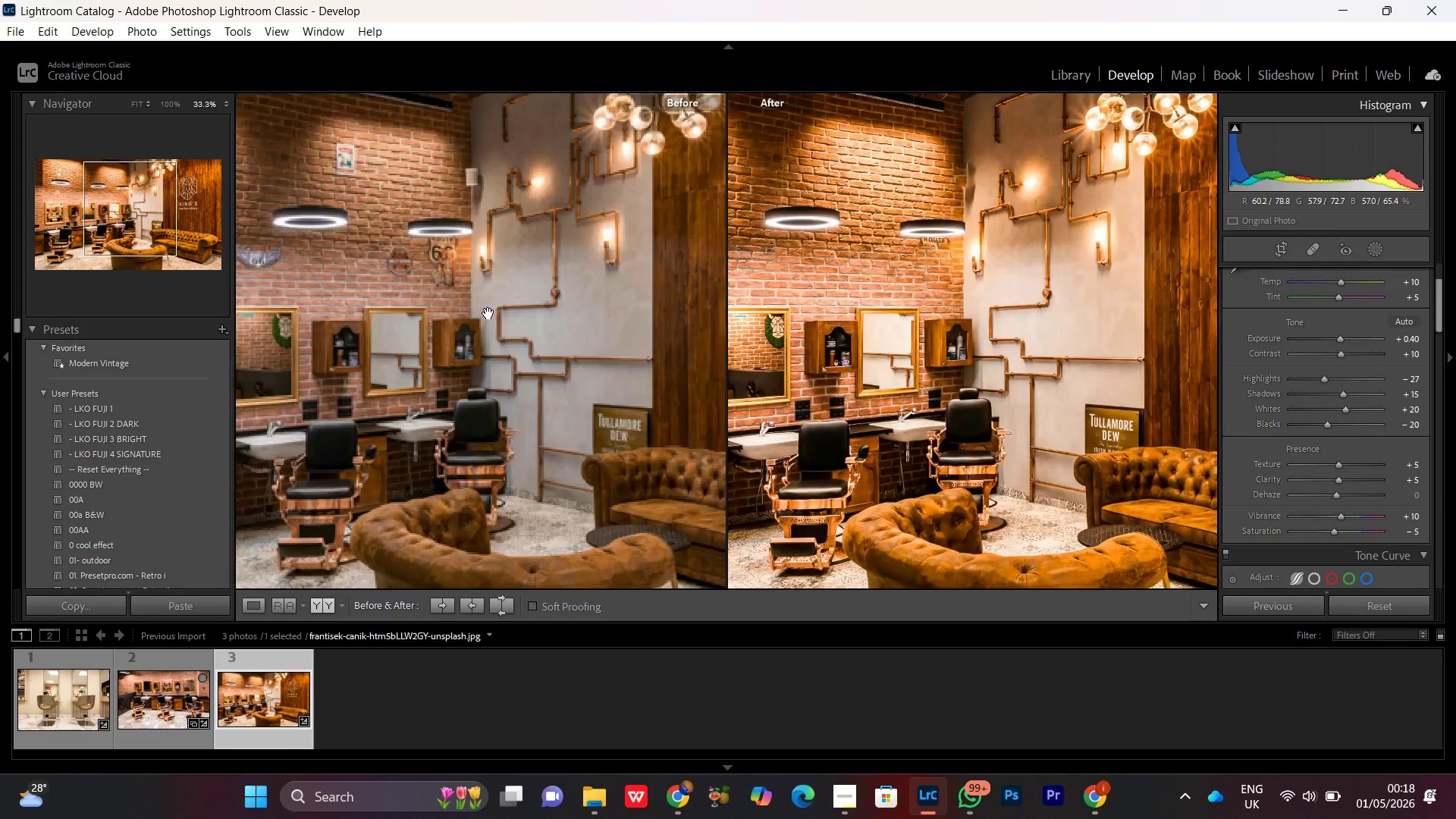 
left_click([488, 313])
 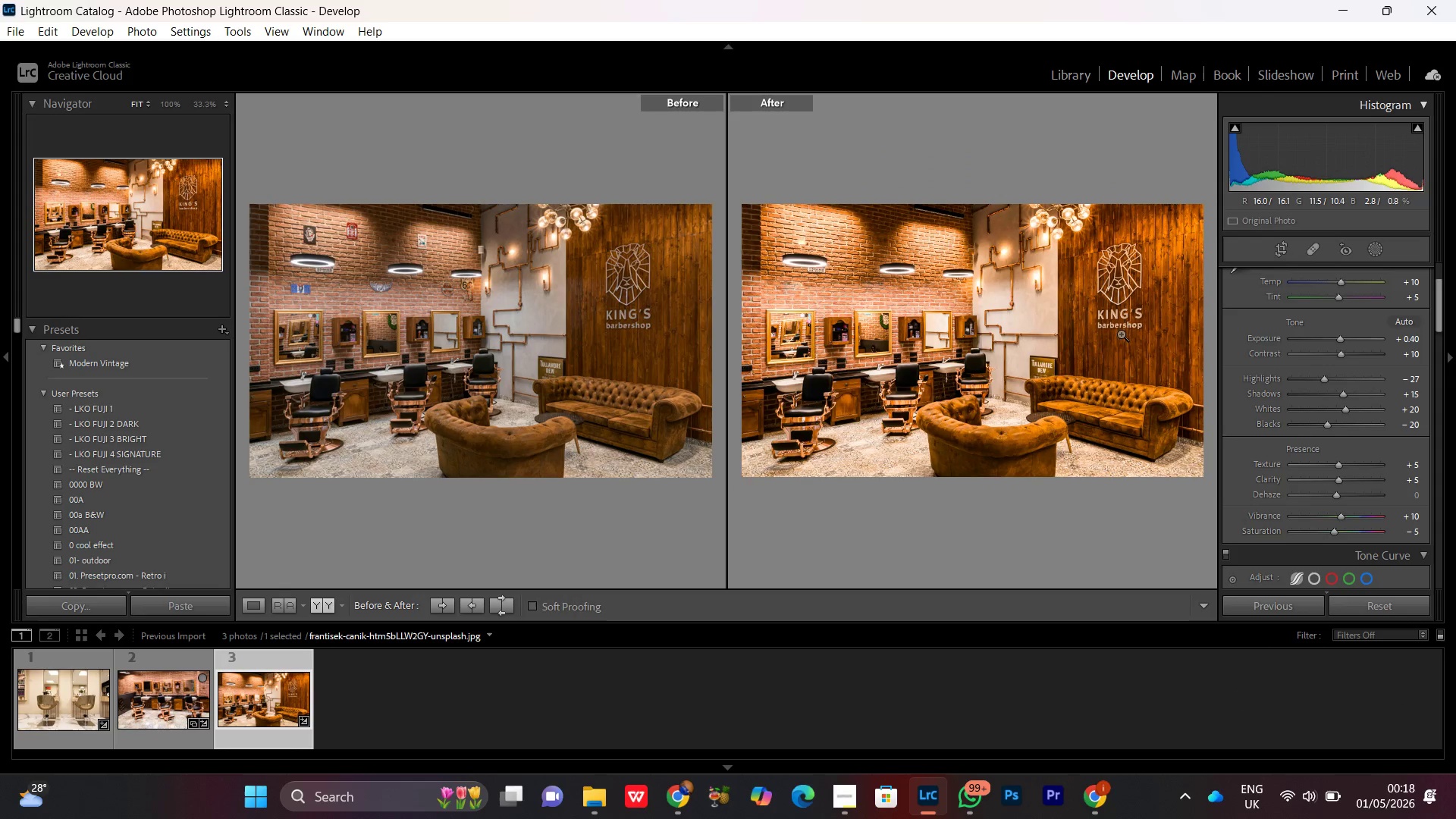 
left_click([1134, 332])
 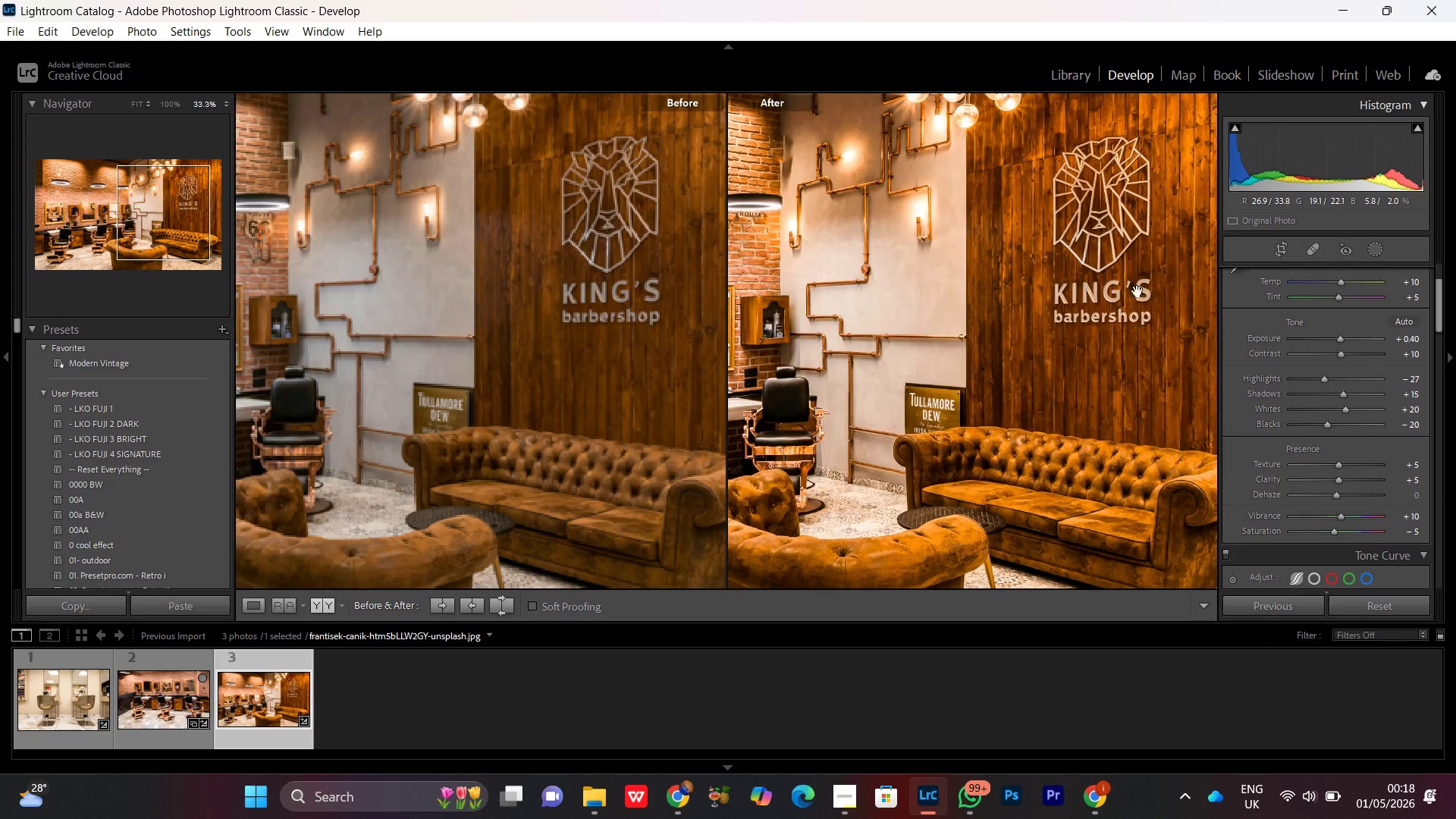 
left_click_drag(start_coordinate=[1134, 280], to_coordinate=[1054, 485])
 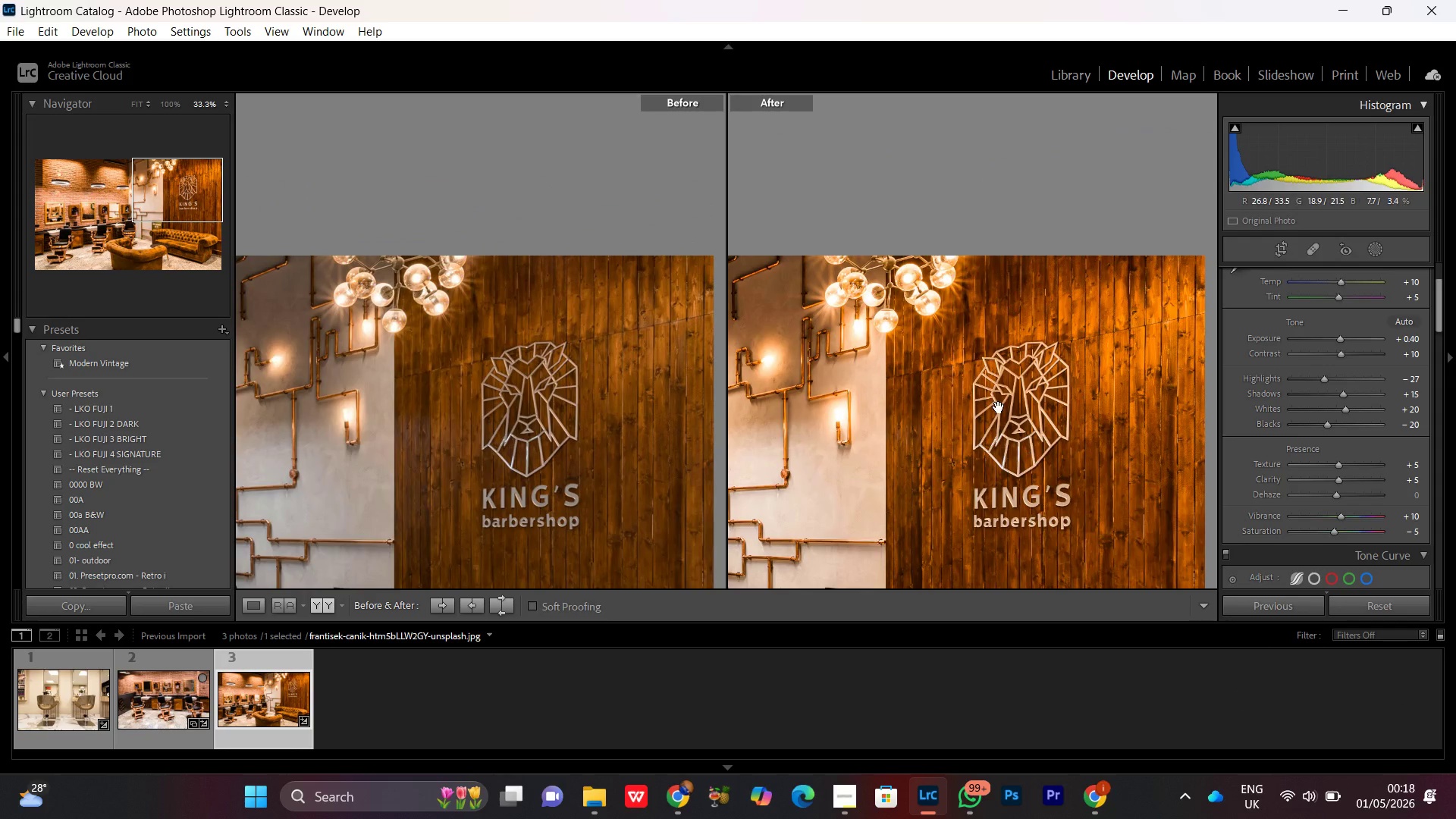 
left_click([996, 404])
 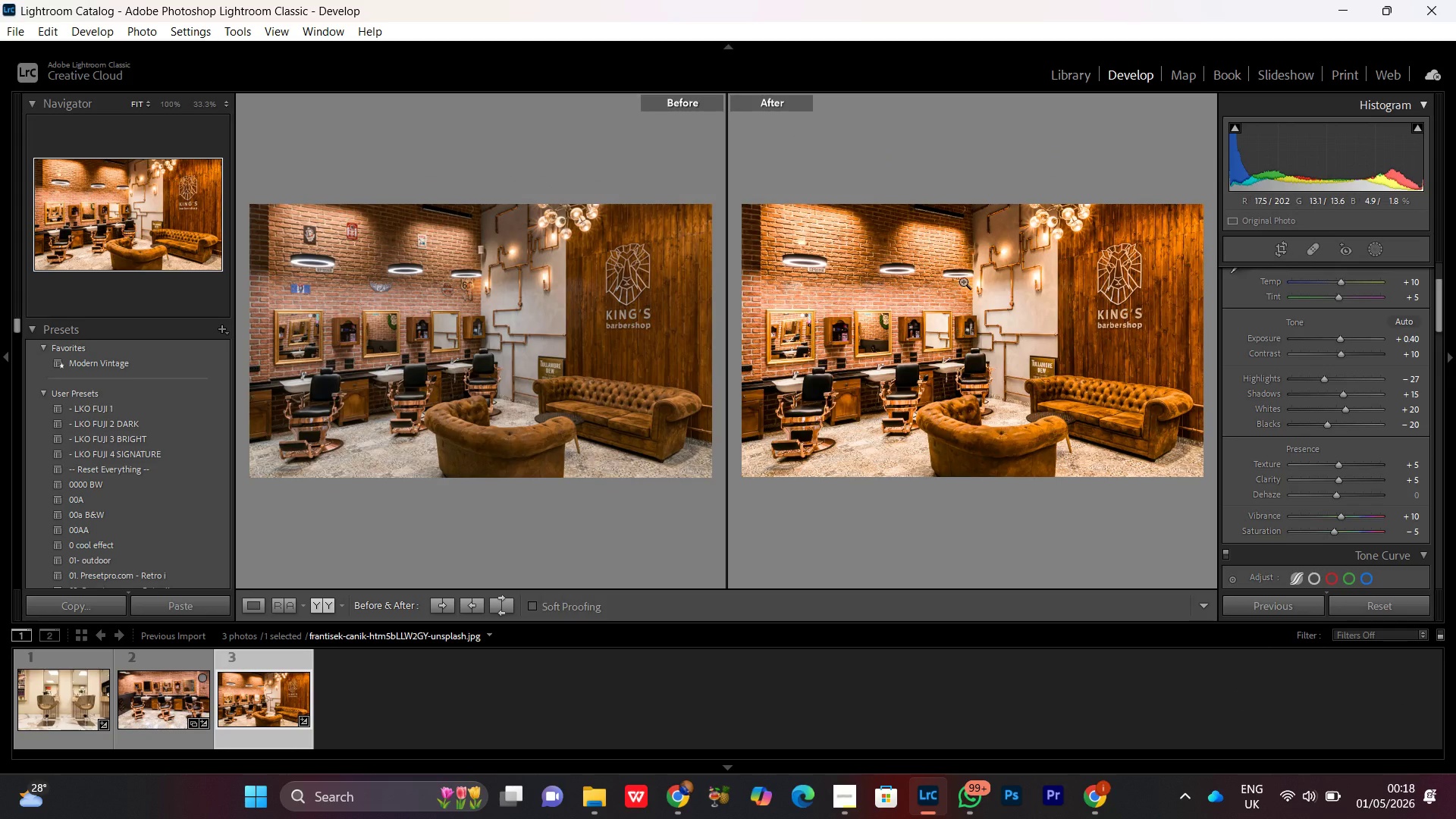 
left_click([968, 248])
 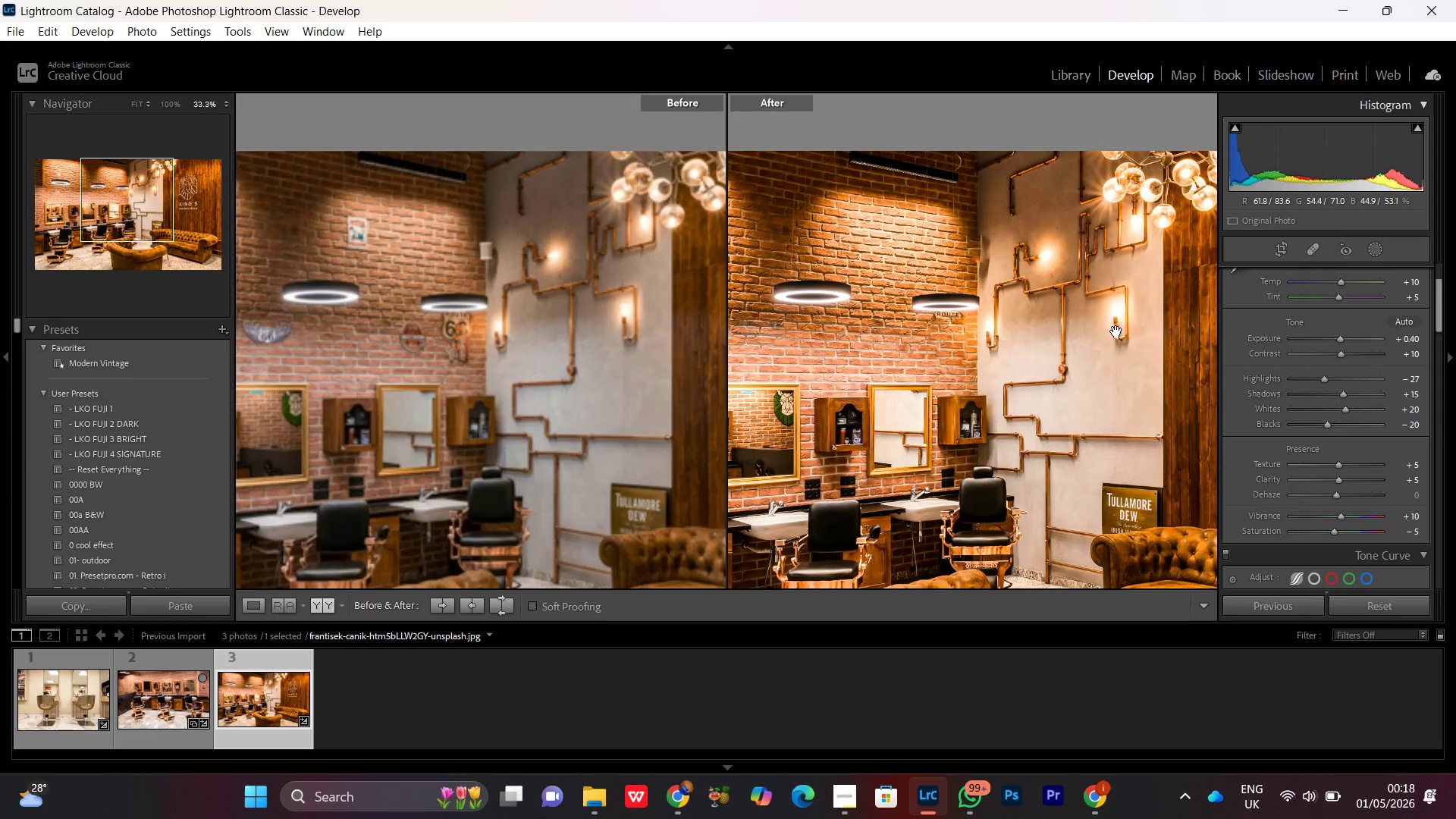 
left_click_drag(start_coordinate=[1116, 331], to_coordinate=[1070, 422])
 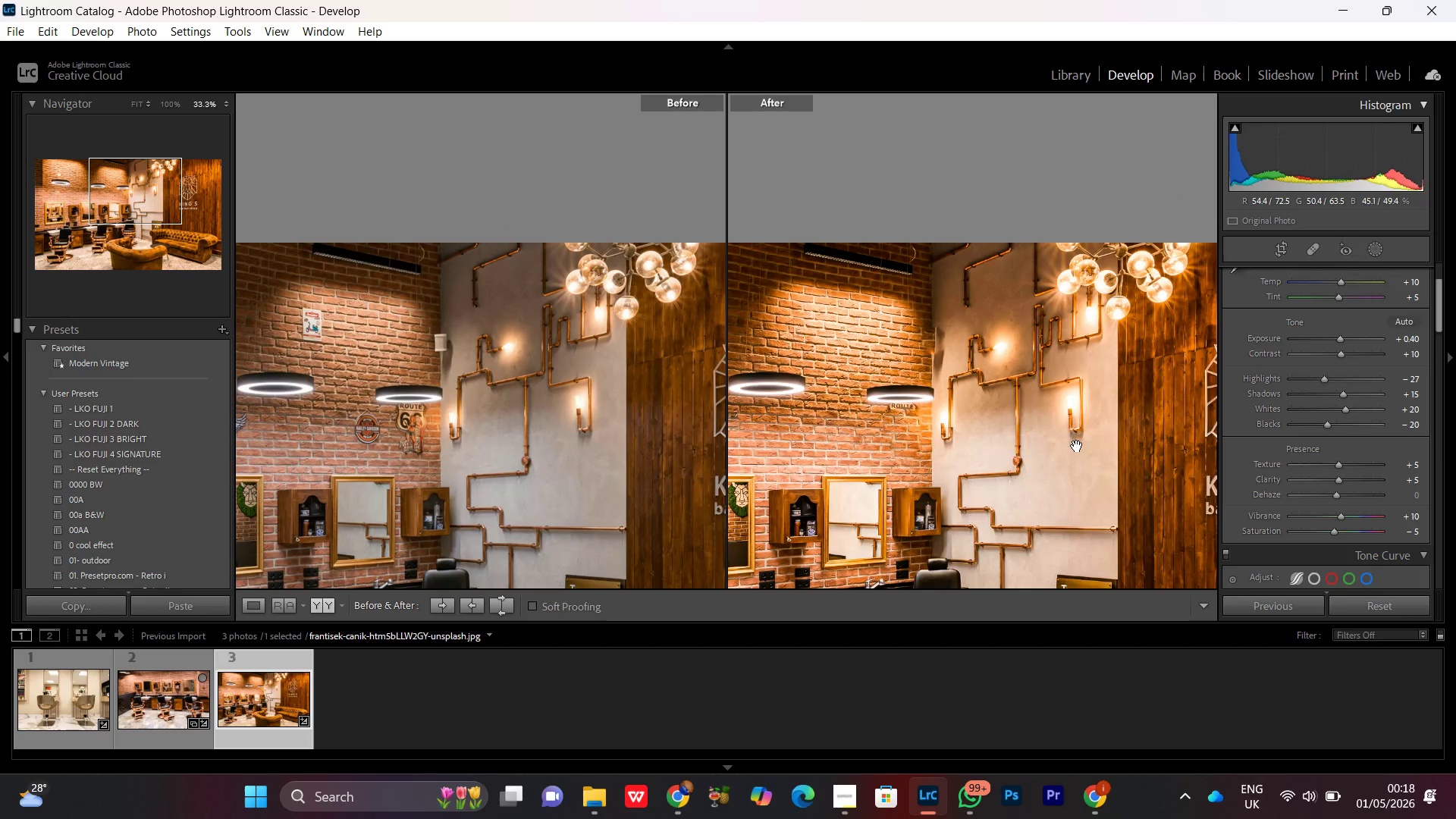 
left_click([1088, 443])
 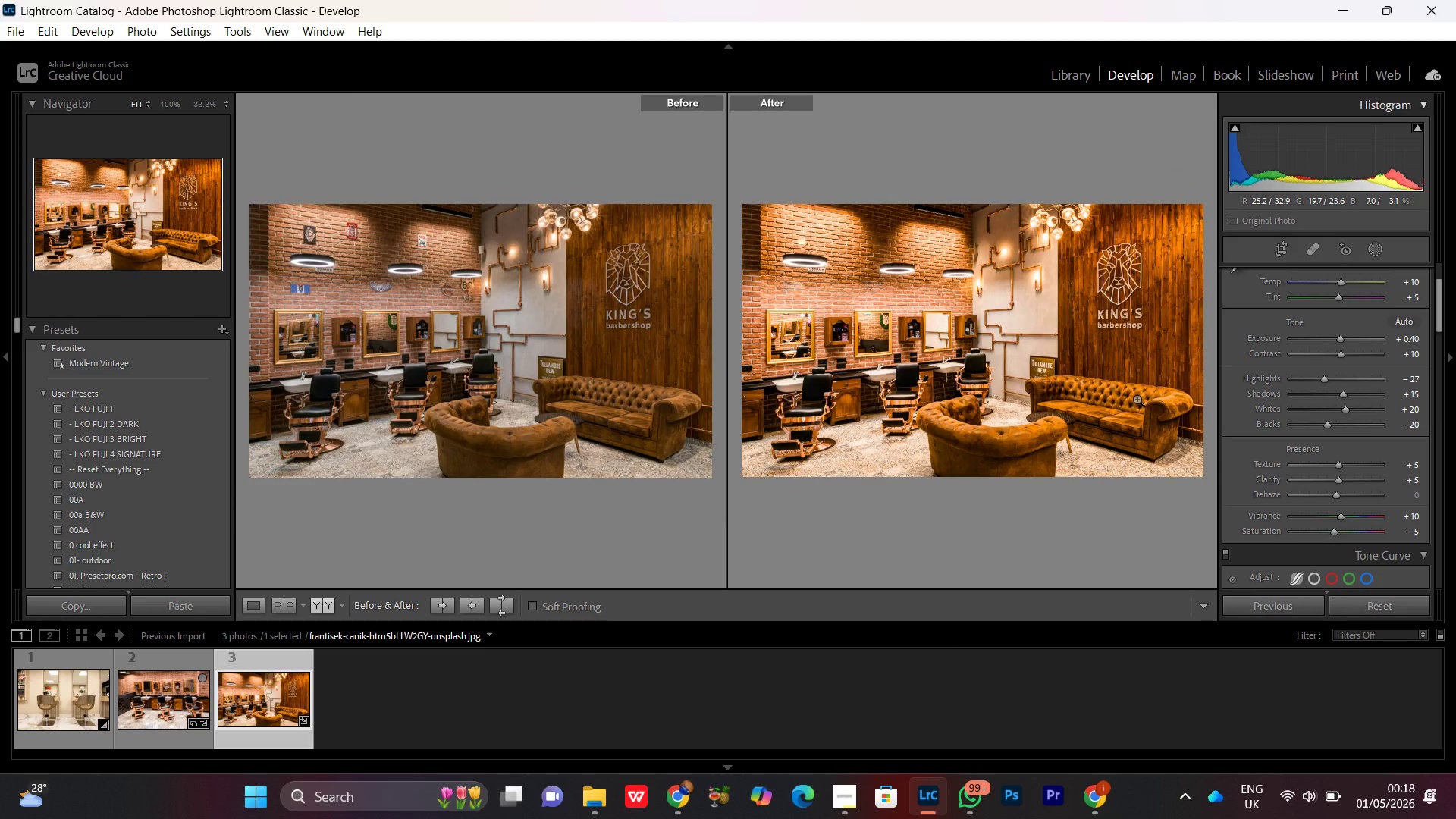 
double_click([1137, 399])
 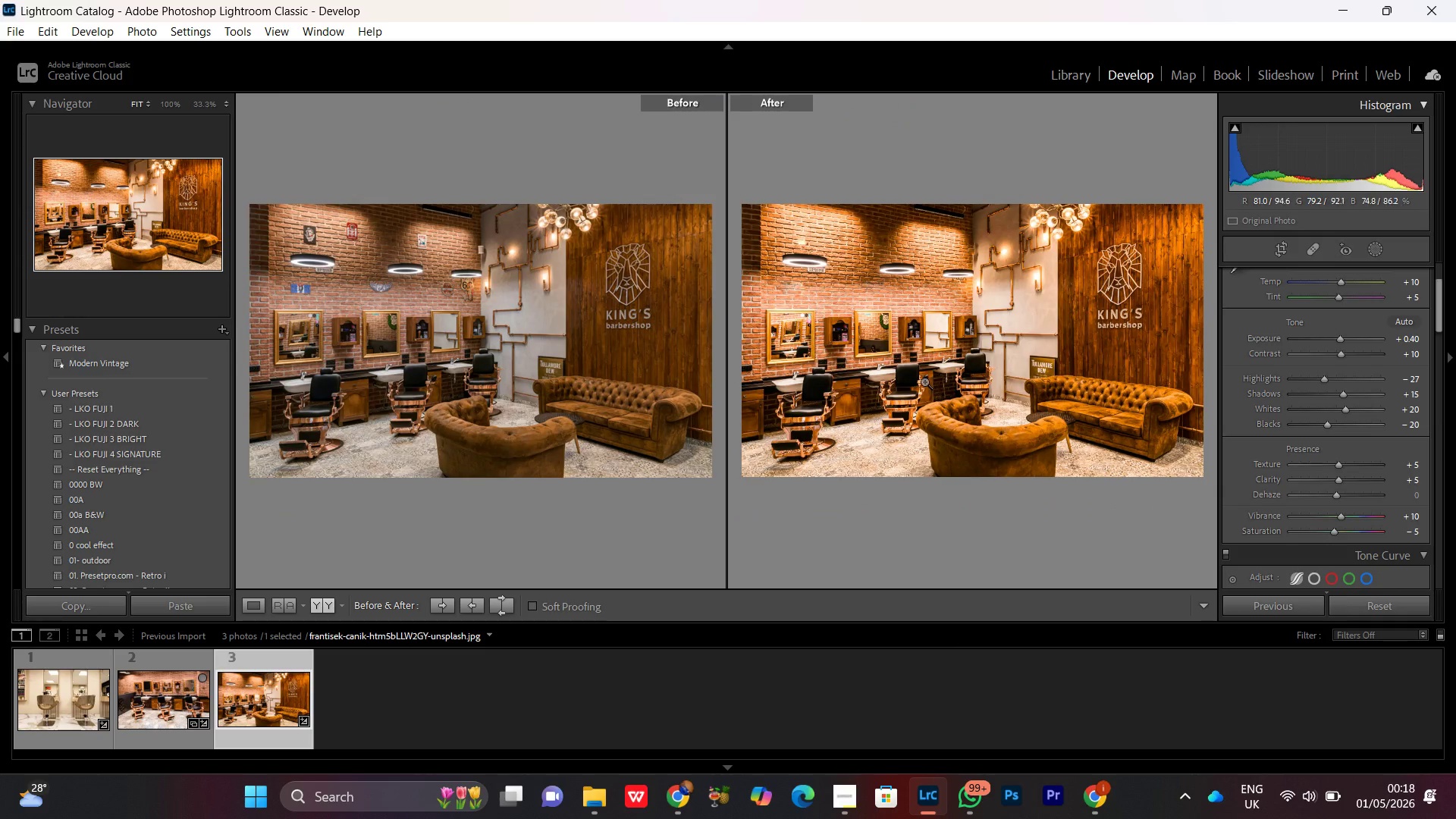 
double_click([924, 381])
 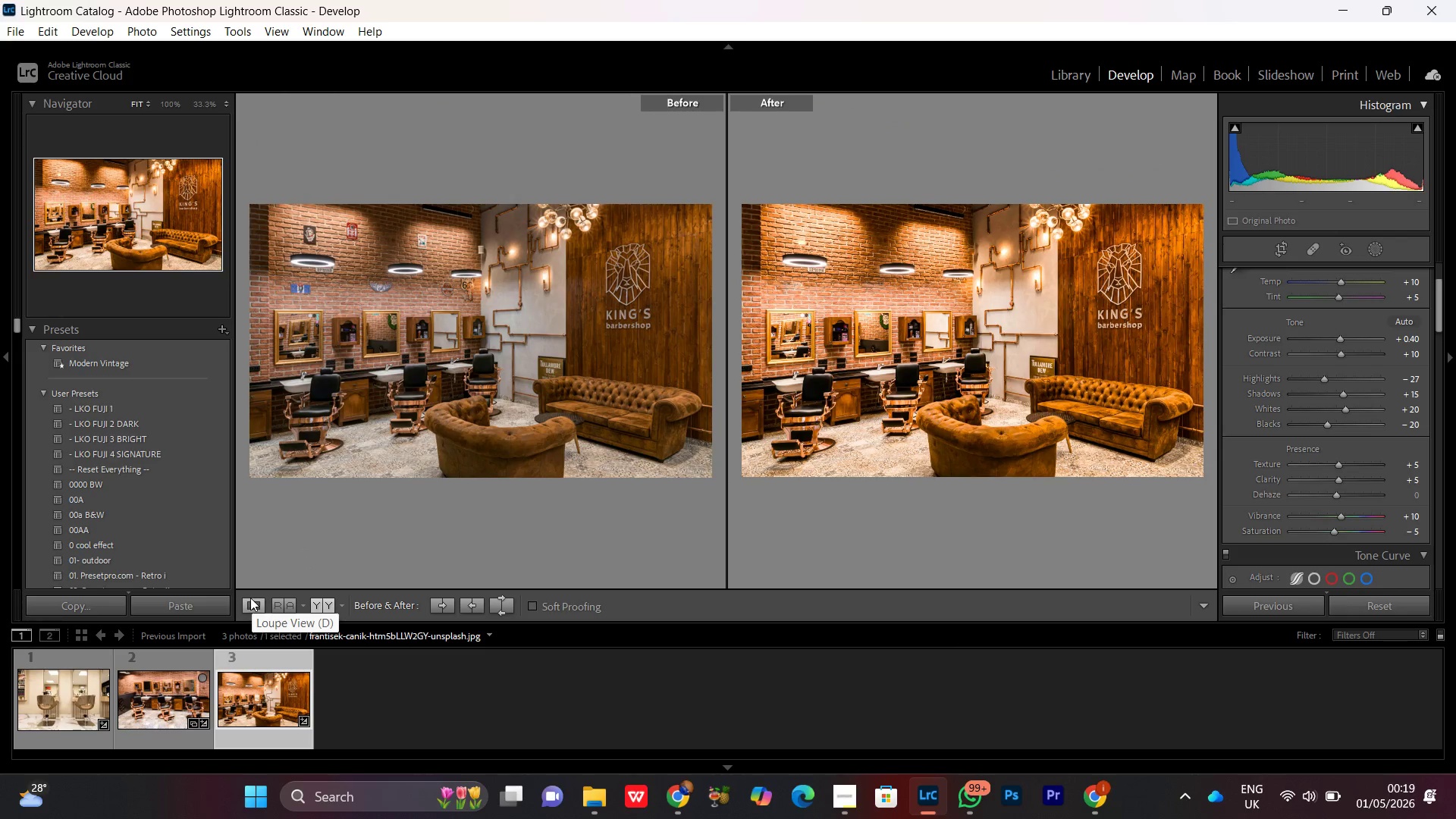 
left_click([252, 603])
 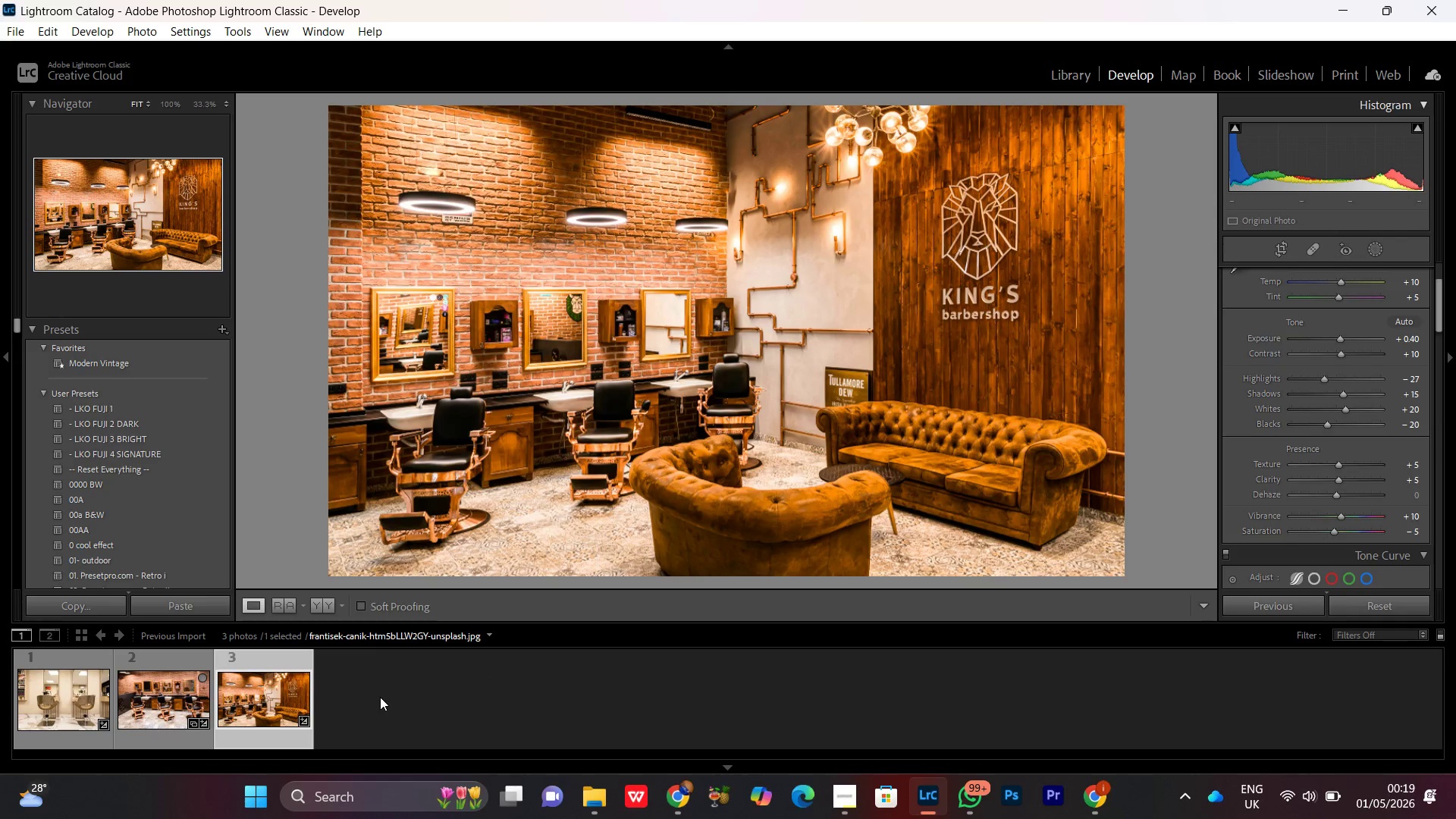 
key(Control+A)
 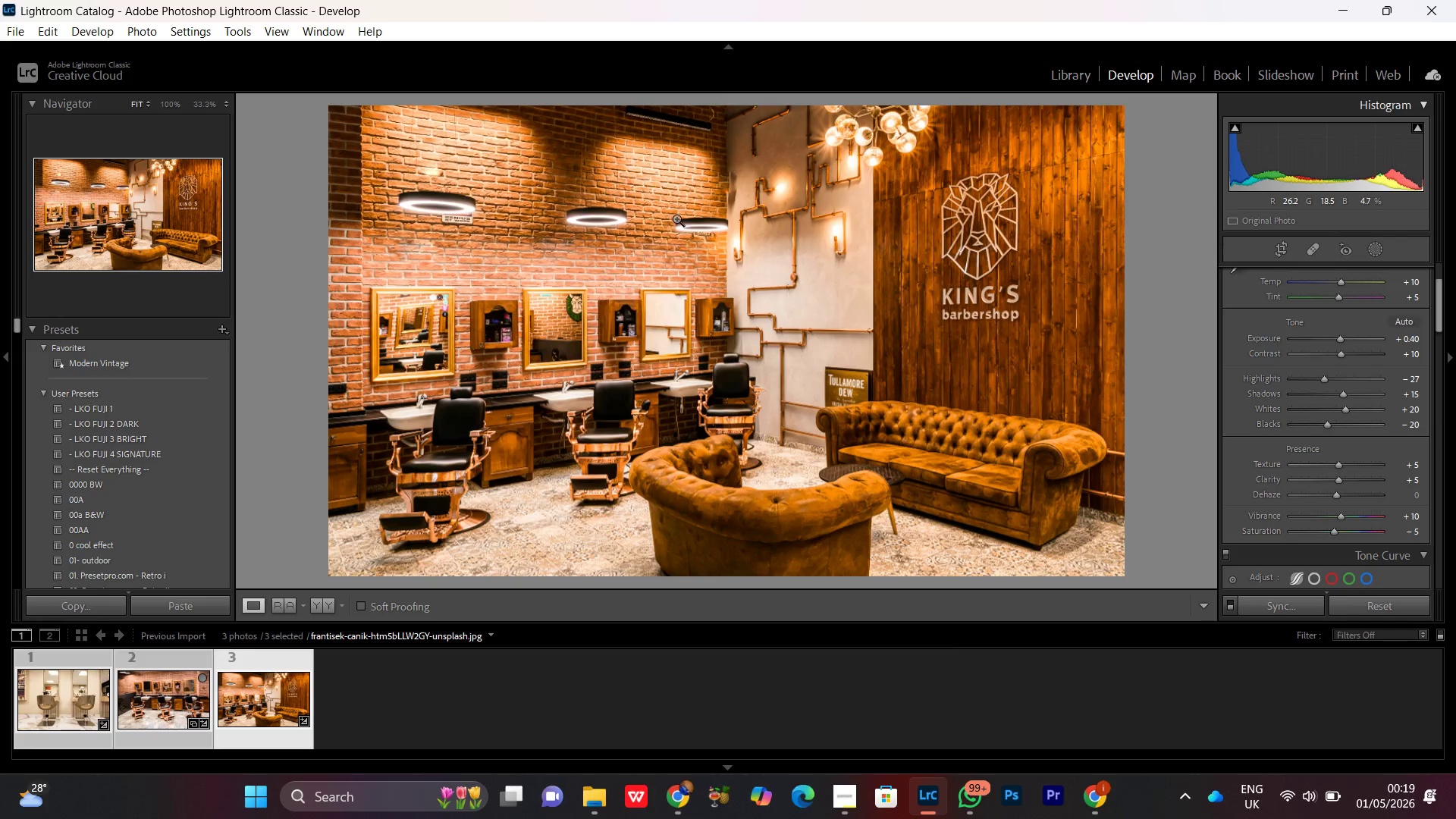 
left_click([679, 269])
 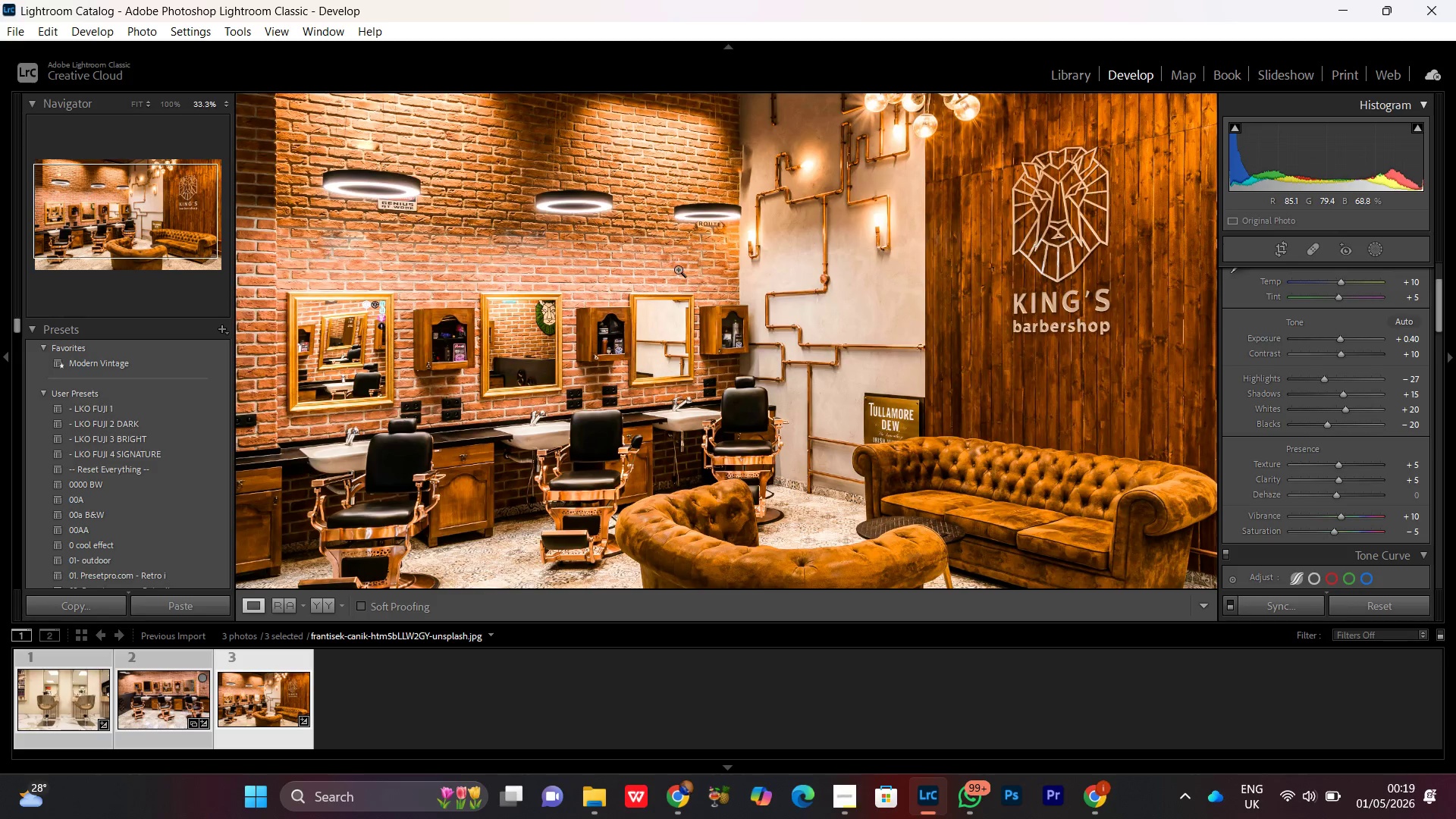 
double_click([677, 268])
 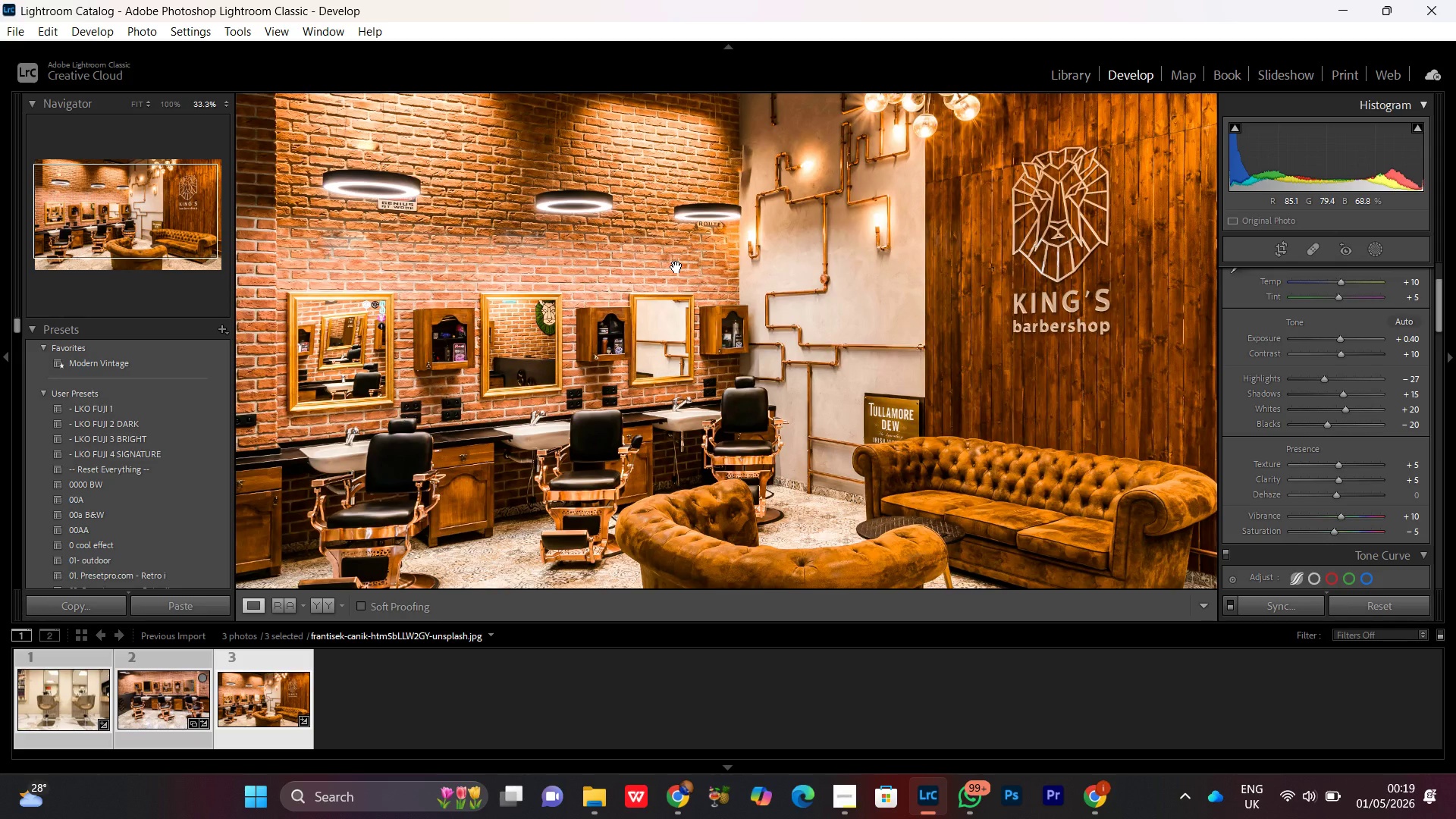 
double_click([676, 267])
 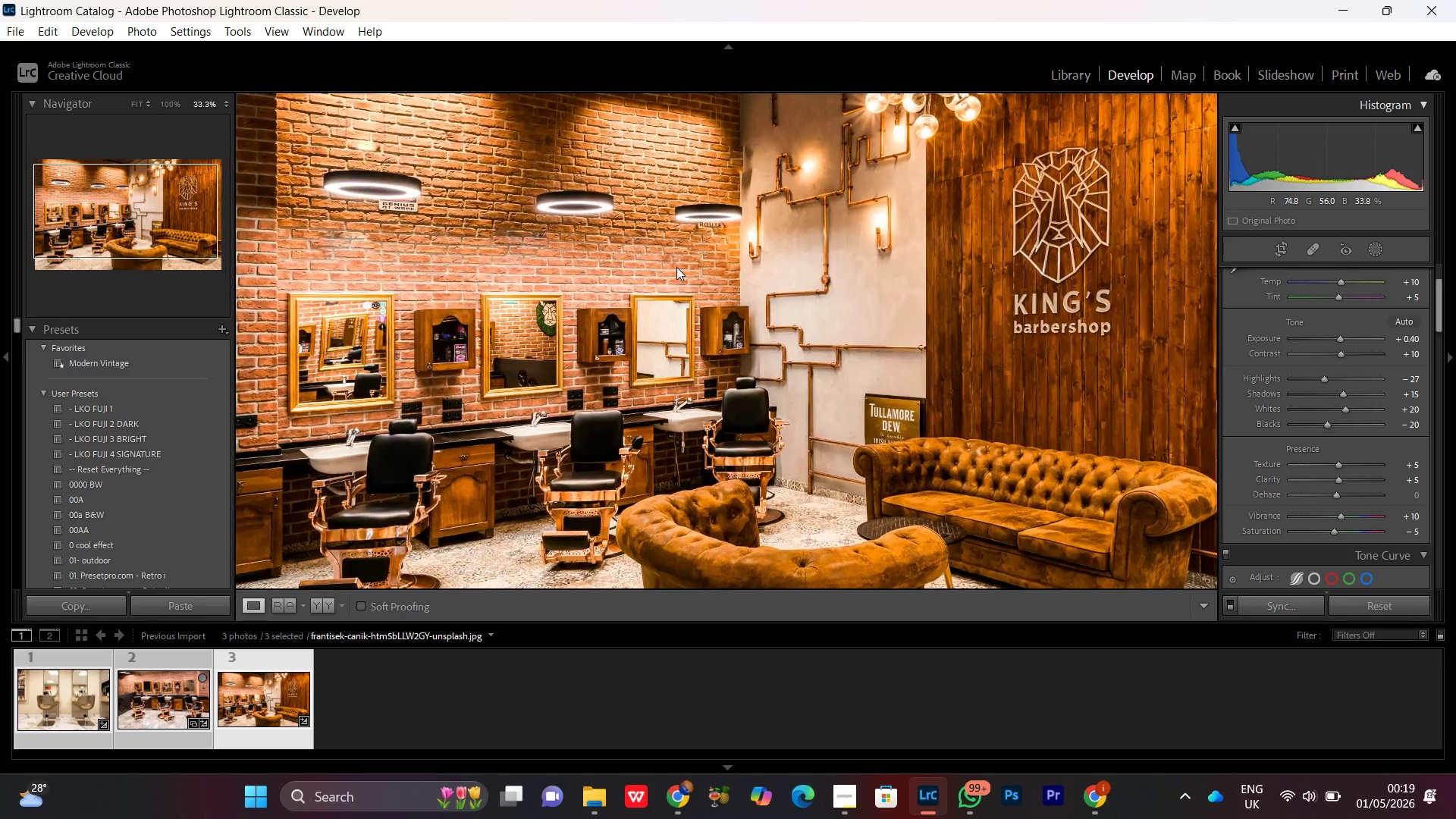 
triple_click([676, 267])
 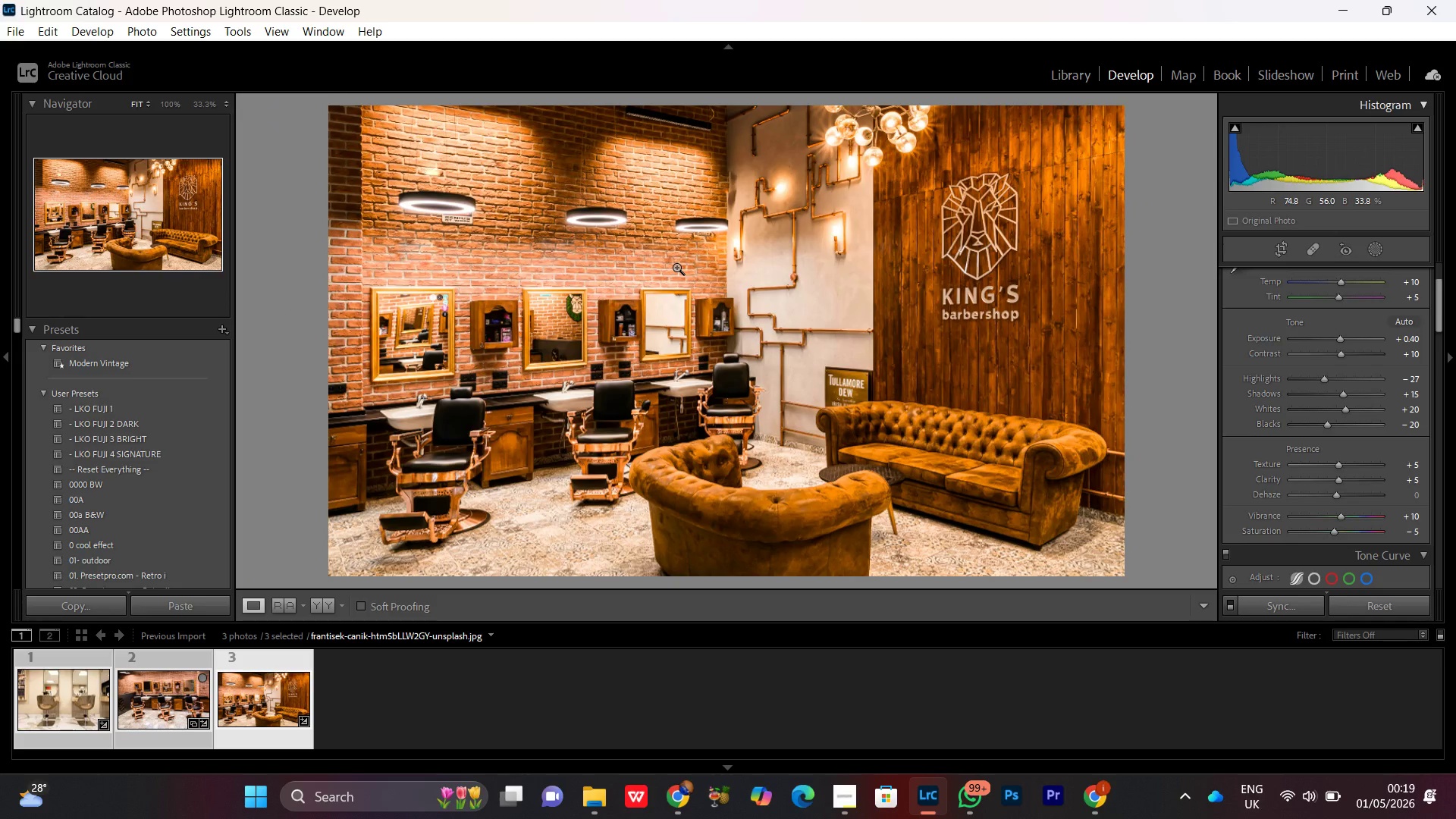 
double_click([676, 267])
 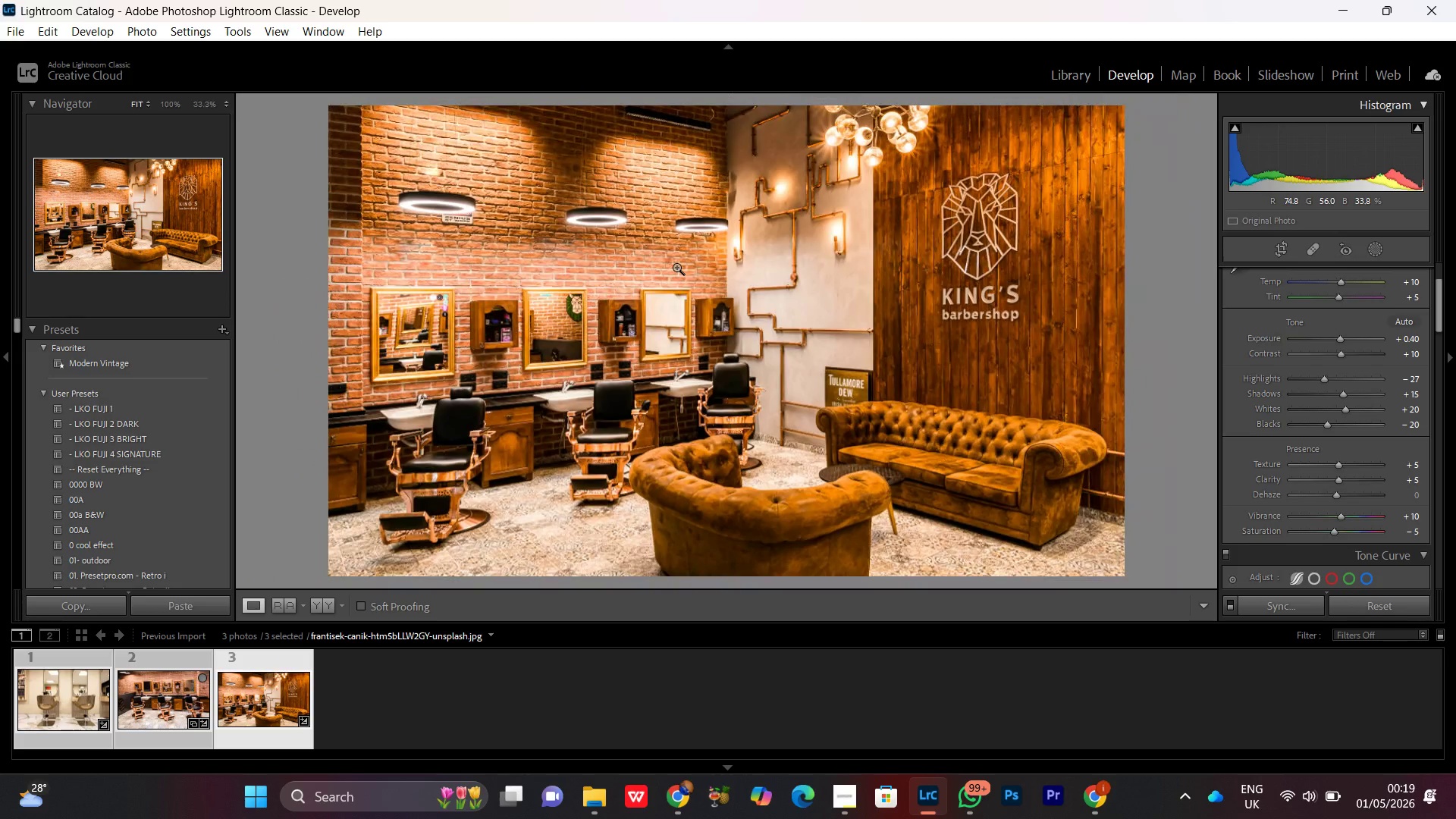 
triple_click([676, 267])
 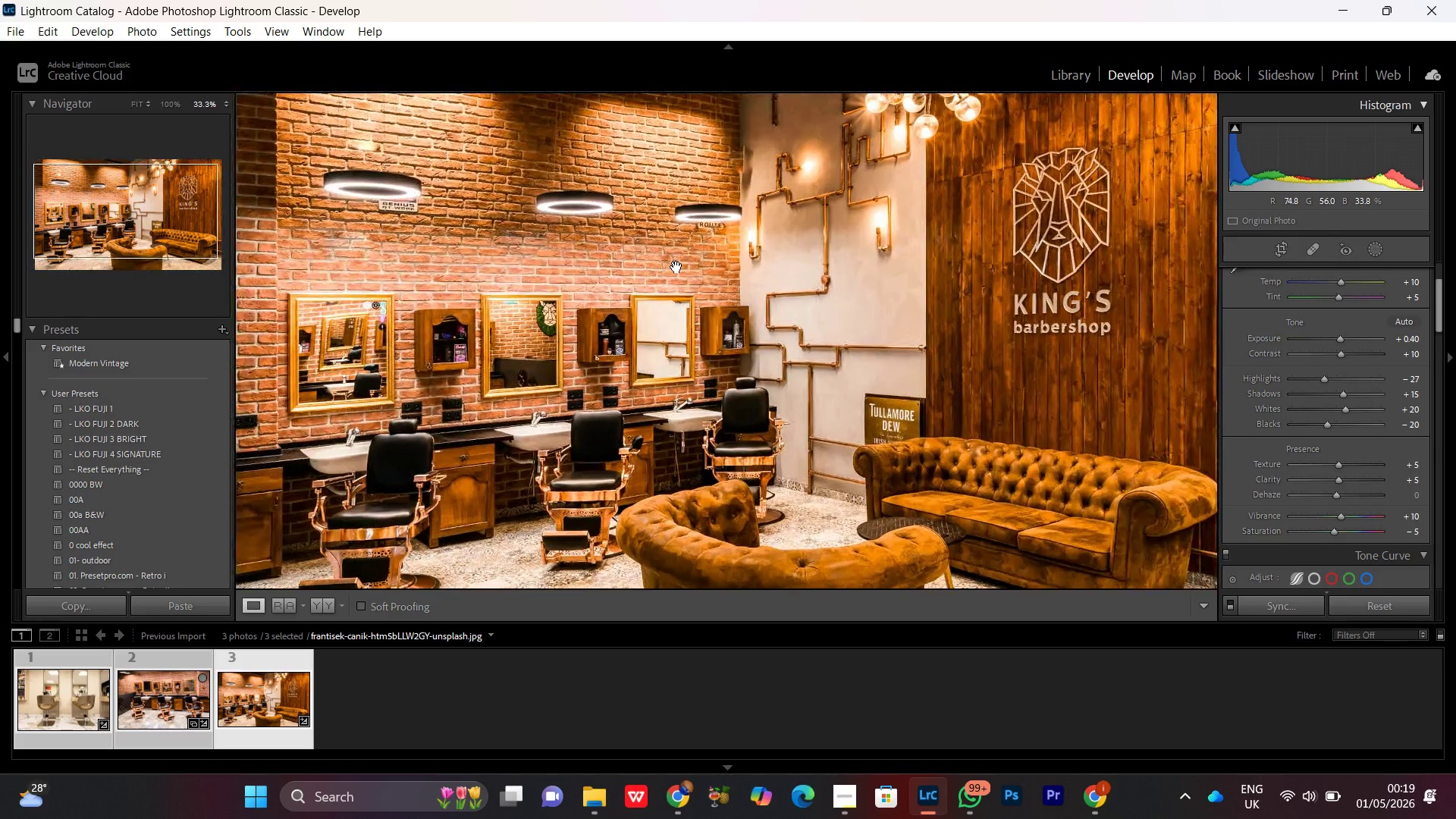 
triple_click([676, 267])
 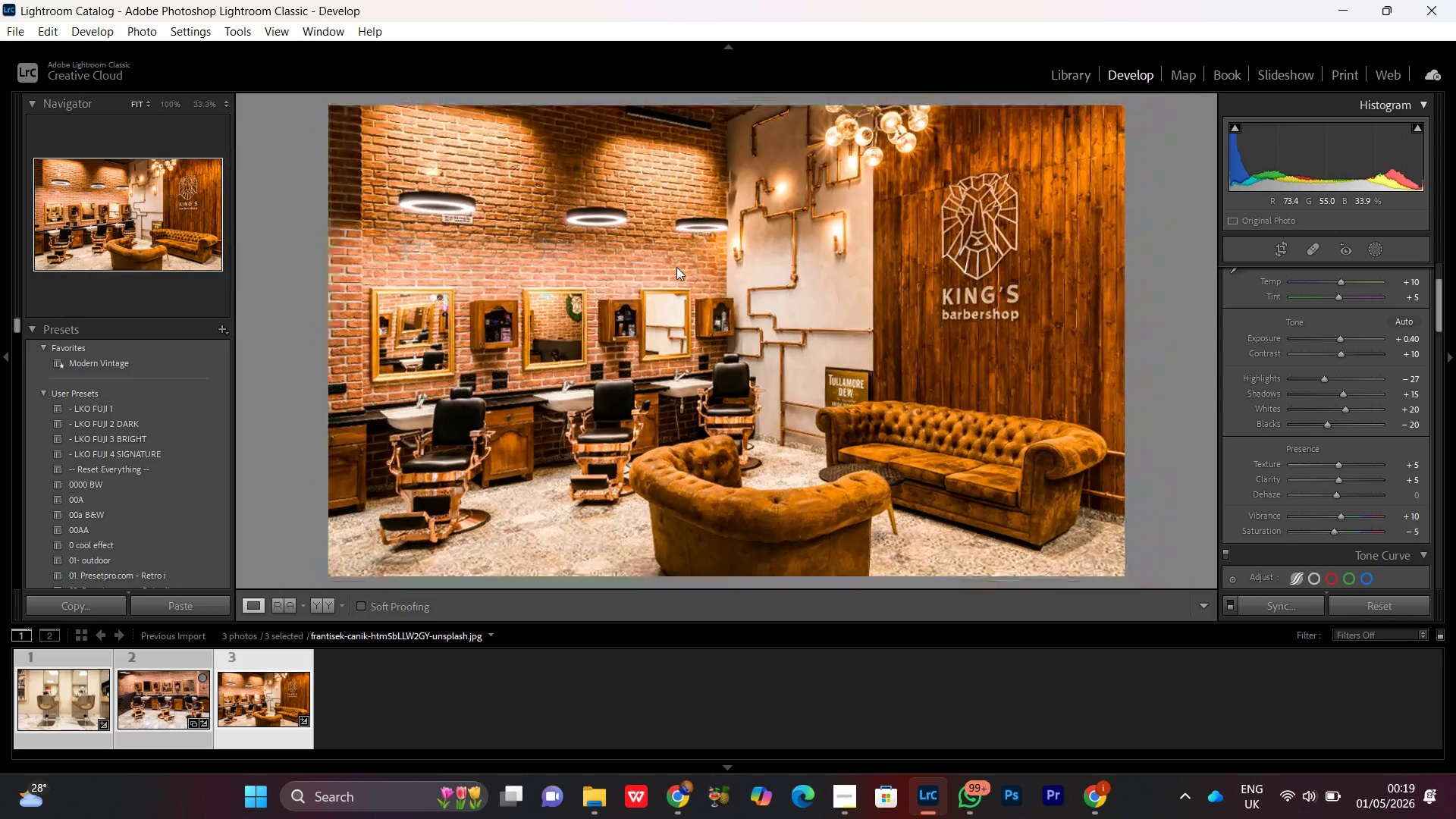 
triple_click([676, 267])
 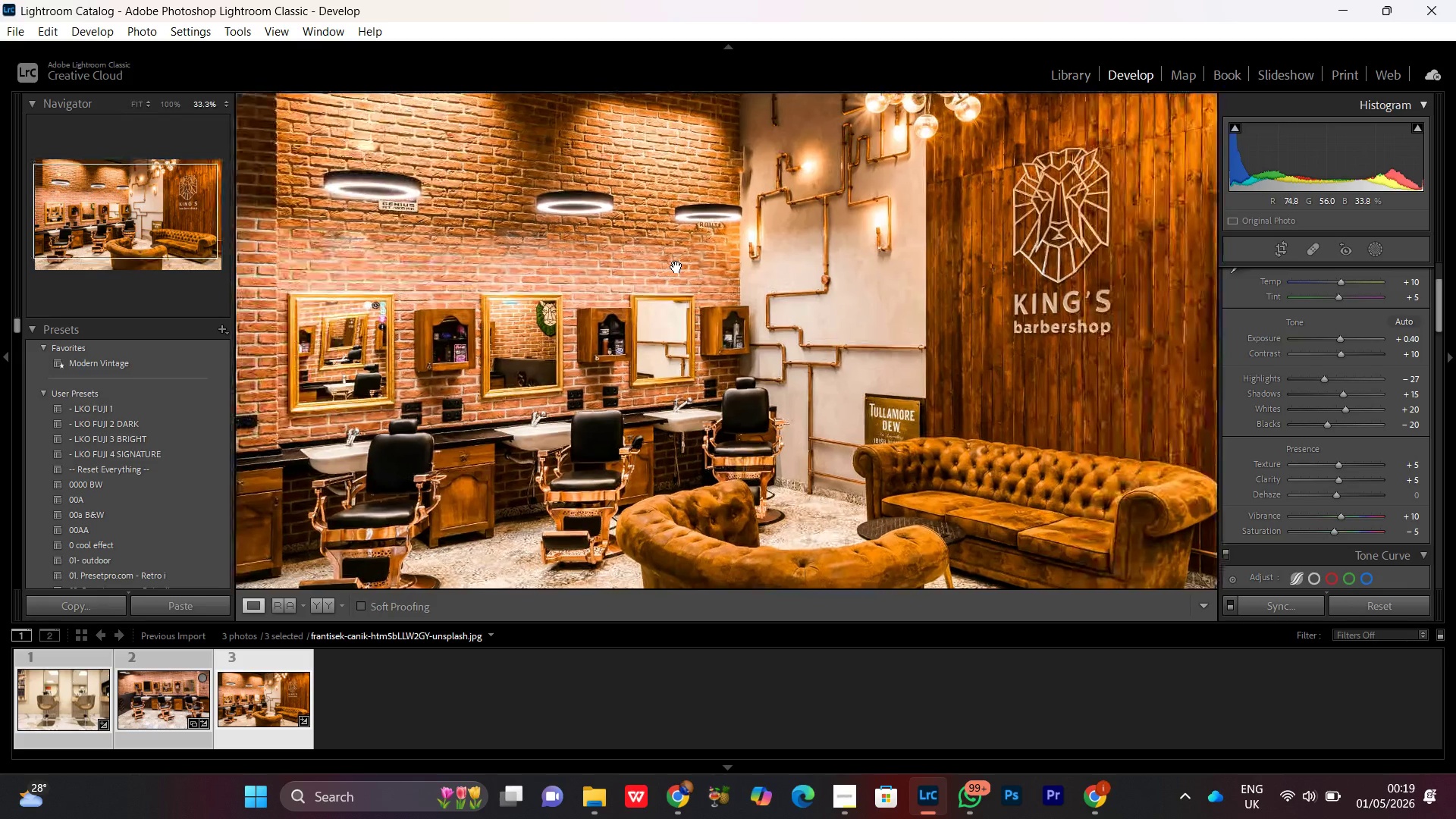 
triple_click([676, 267])
 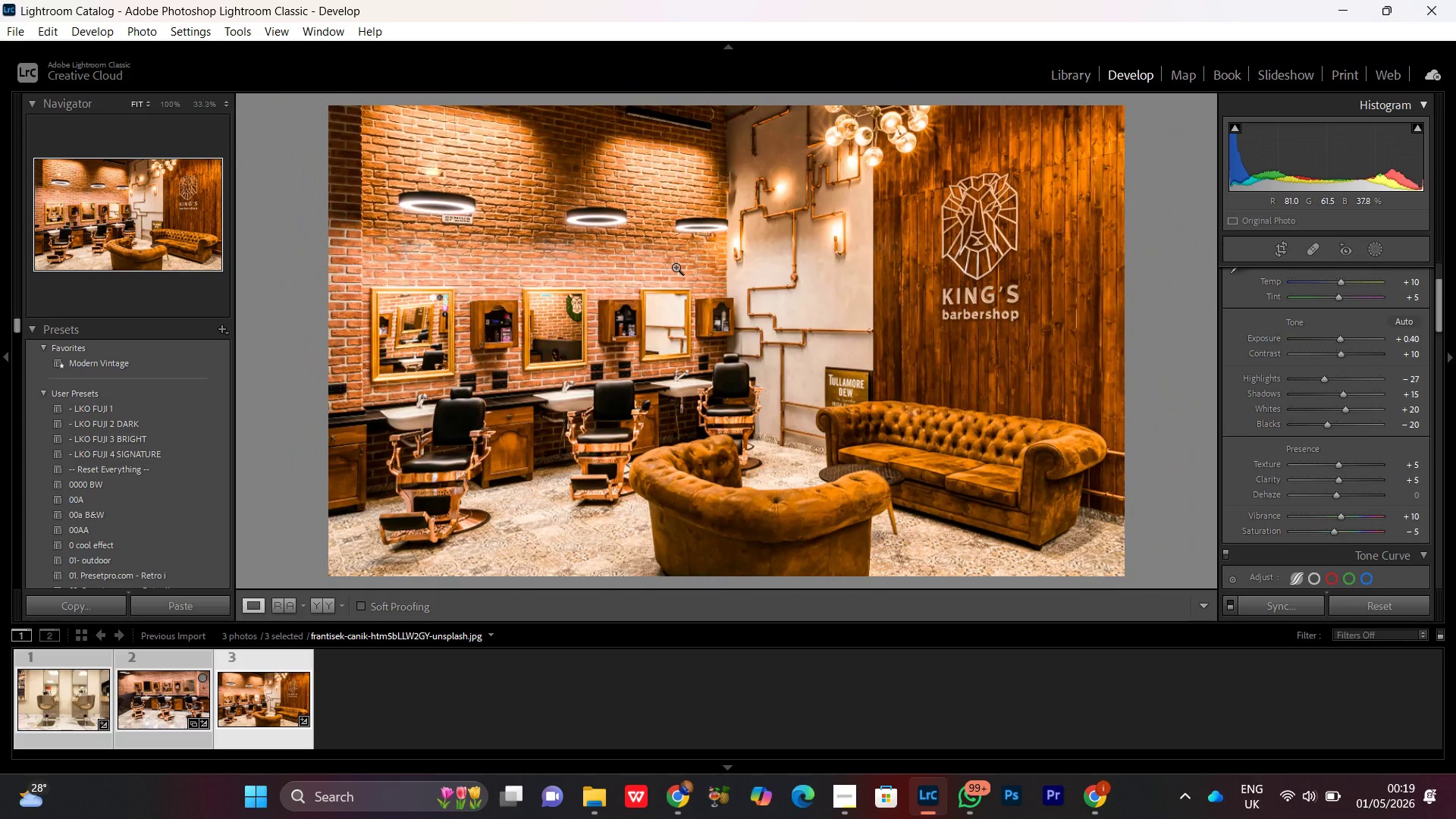 
double_click([676, 267])
 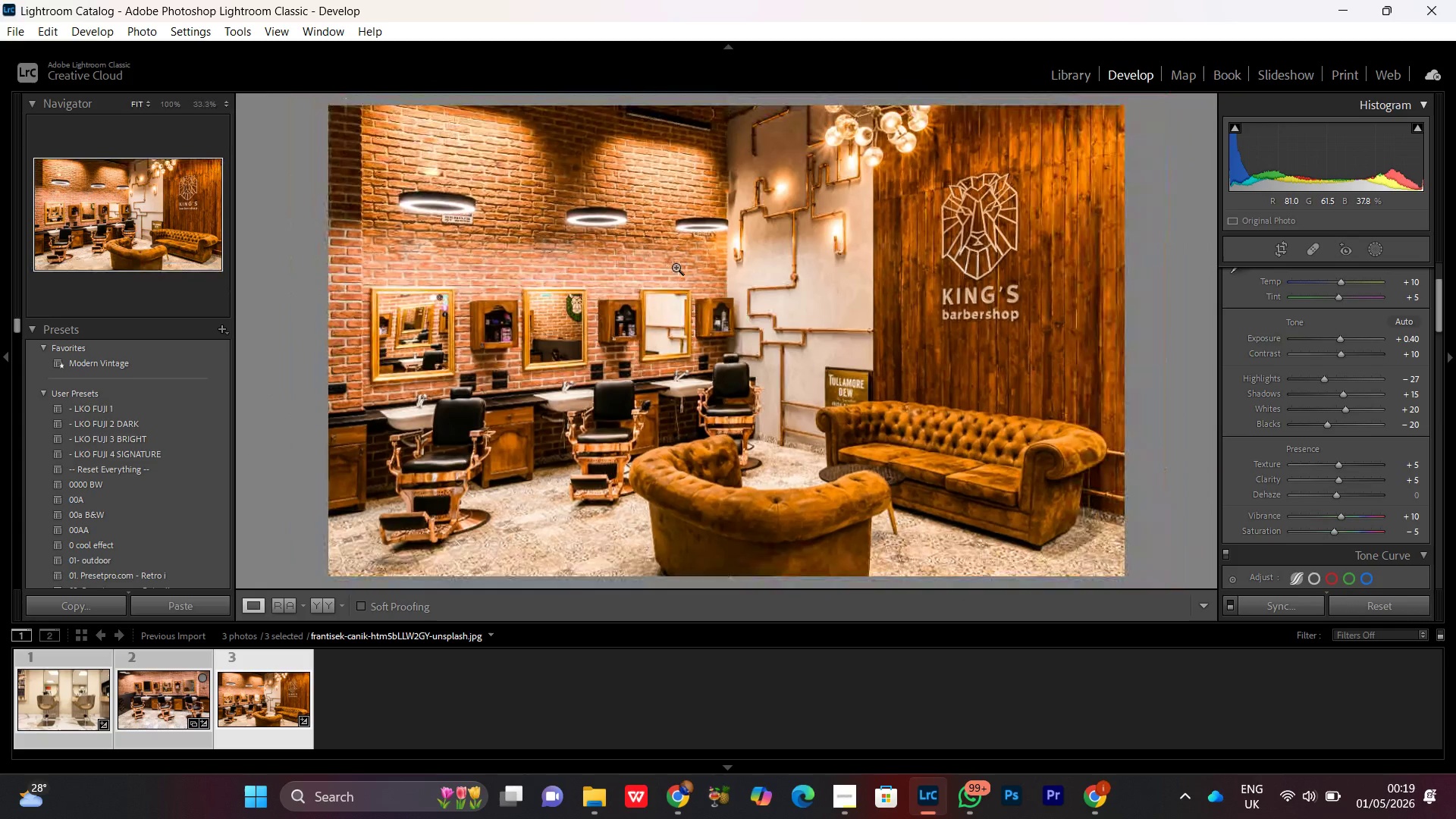 
triple_click([676, 267])
 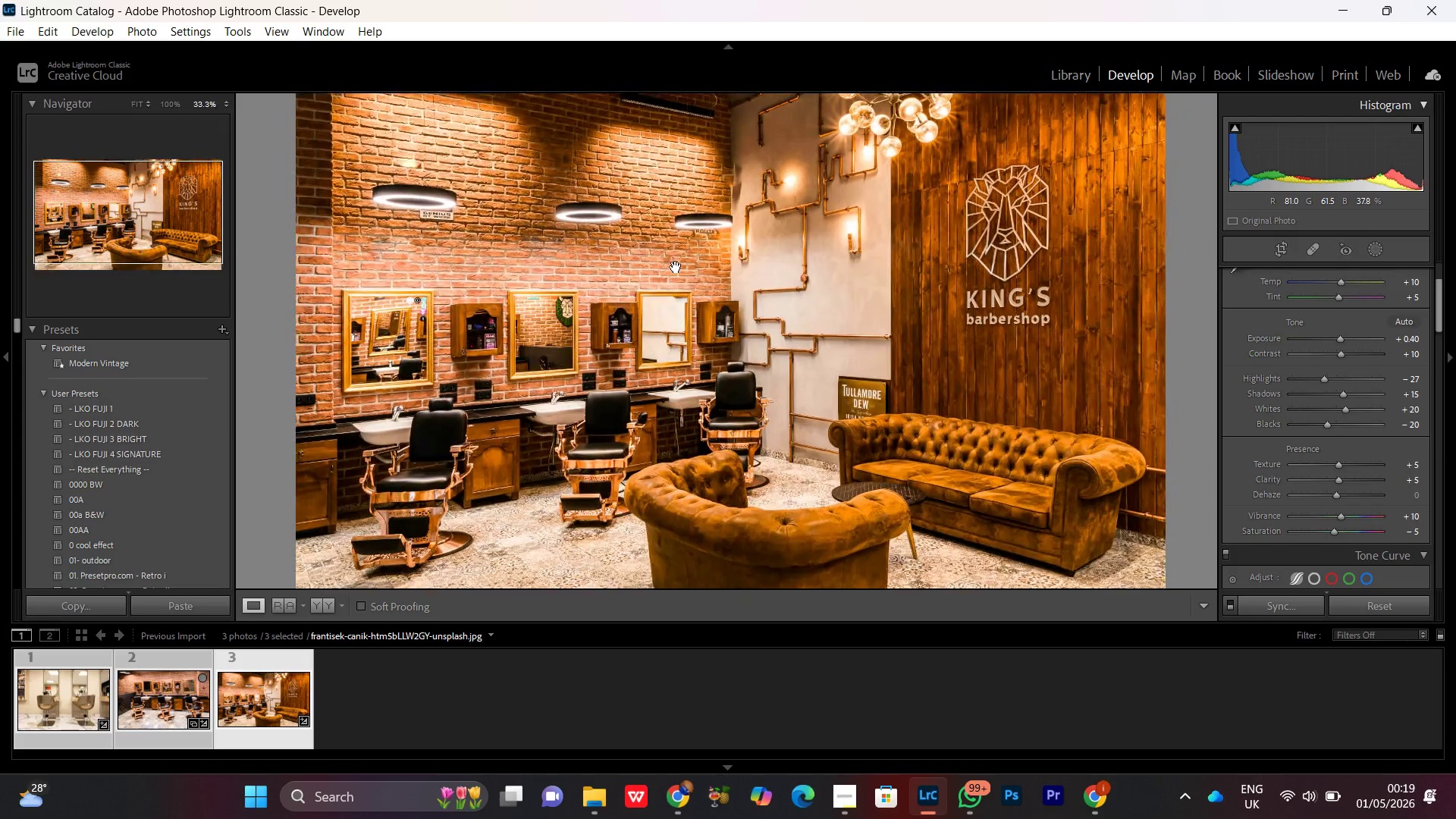 
triple_click([676, 267])
 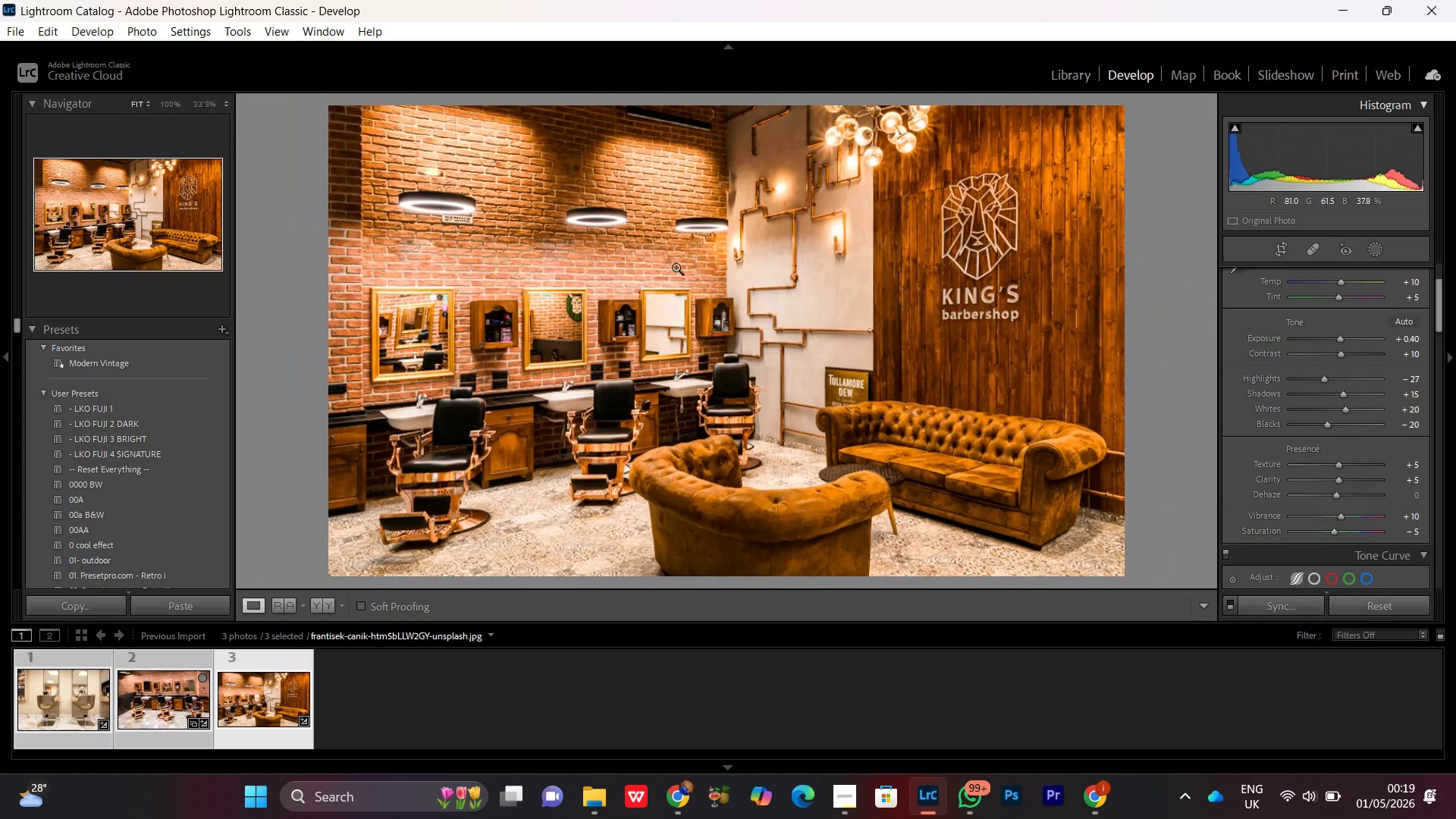 
triple_click([676, 267])
 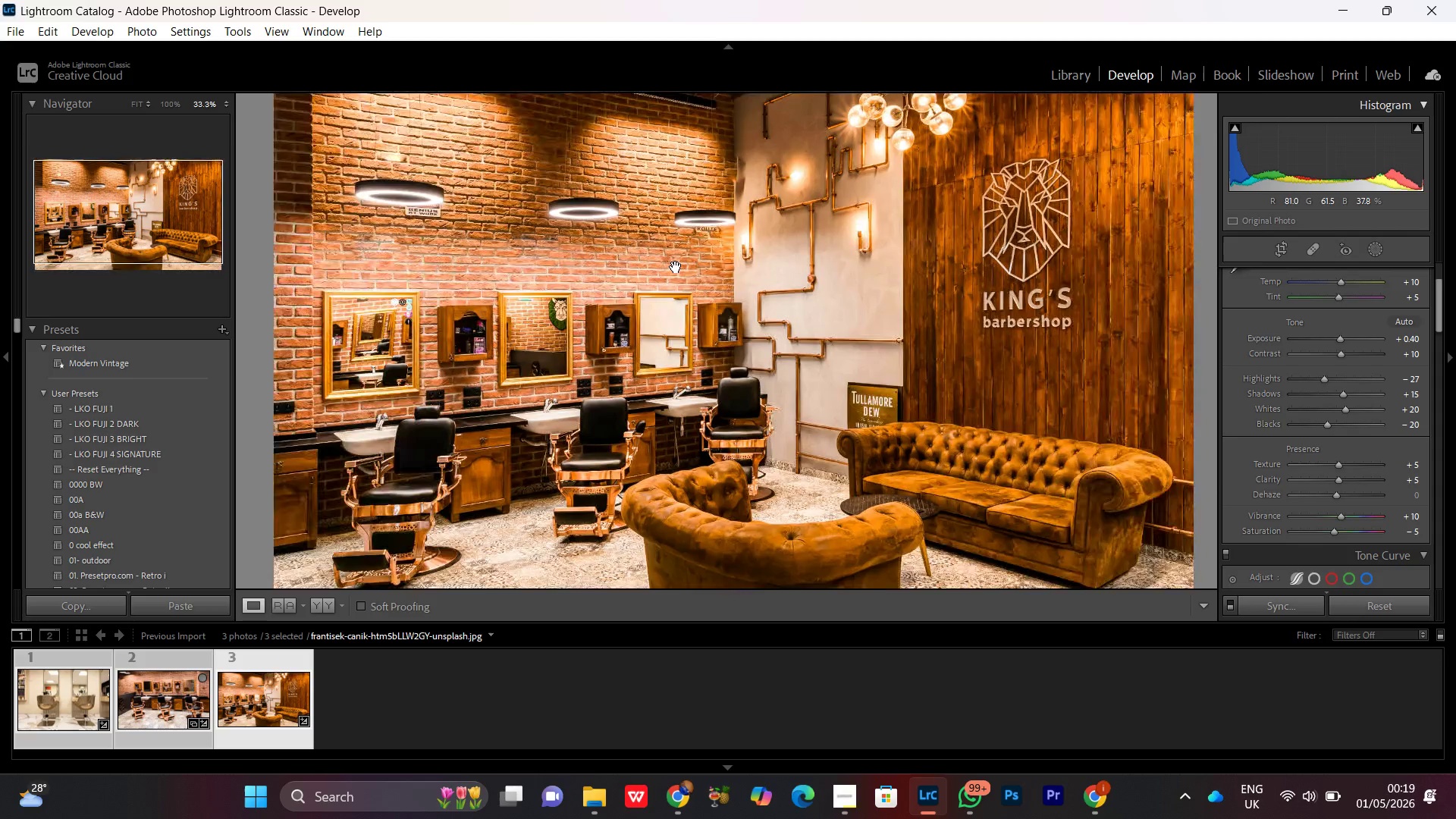 
triple_click([676, 267])
 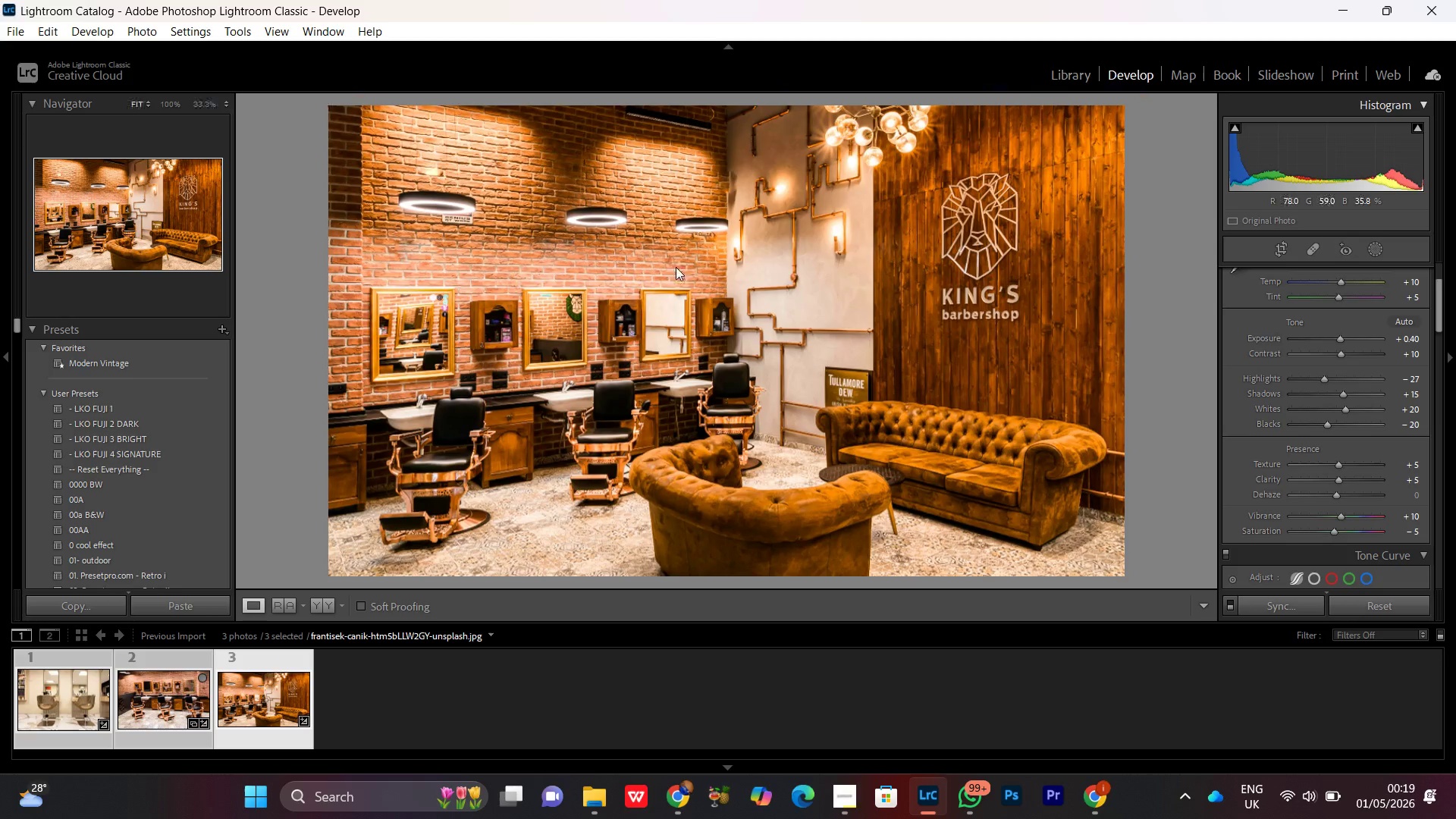 
triple_click([676, 267])
 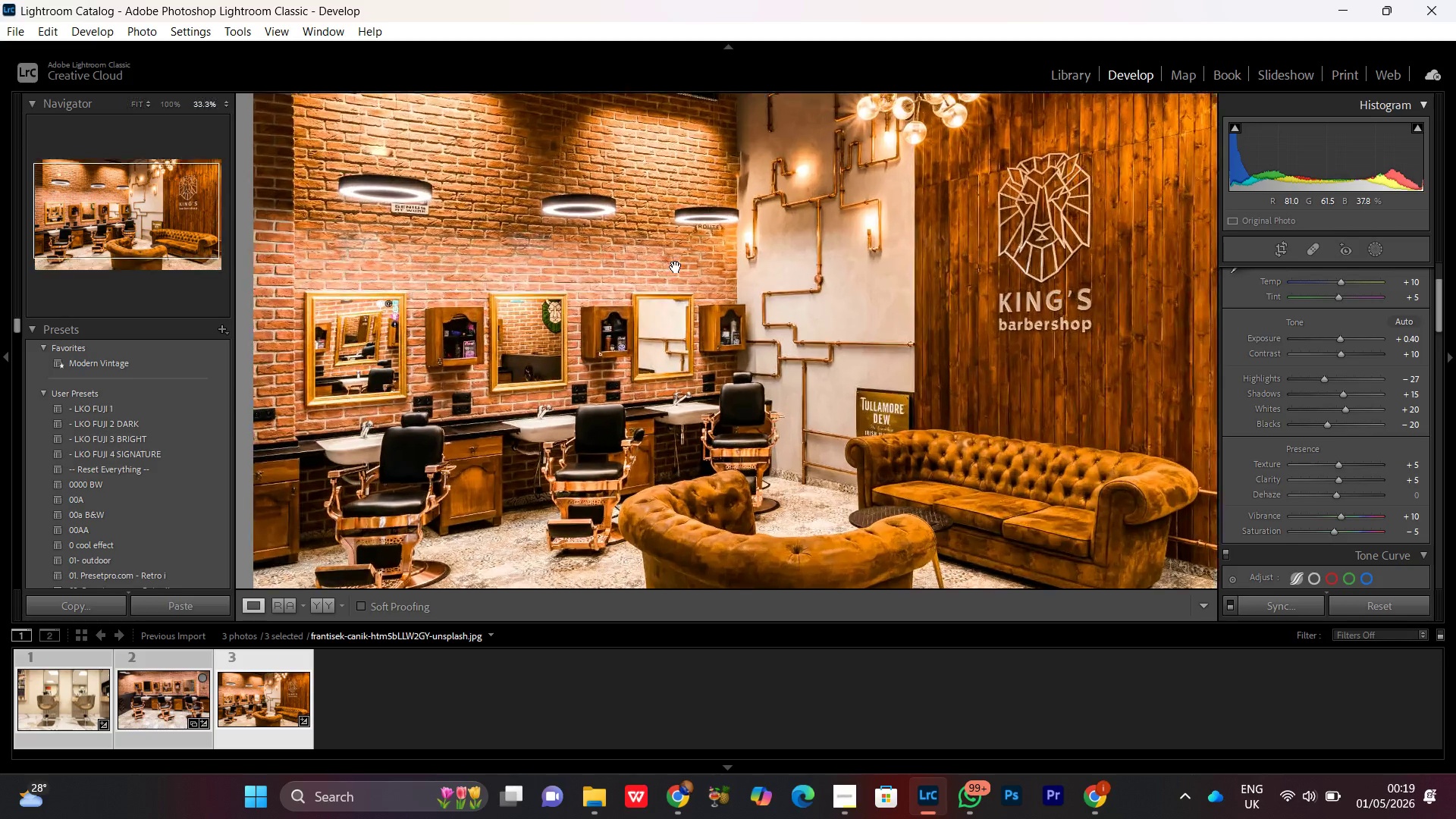 
triple_click([676, 267])
 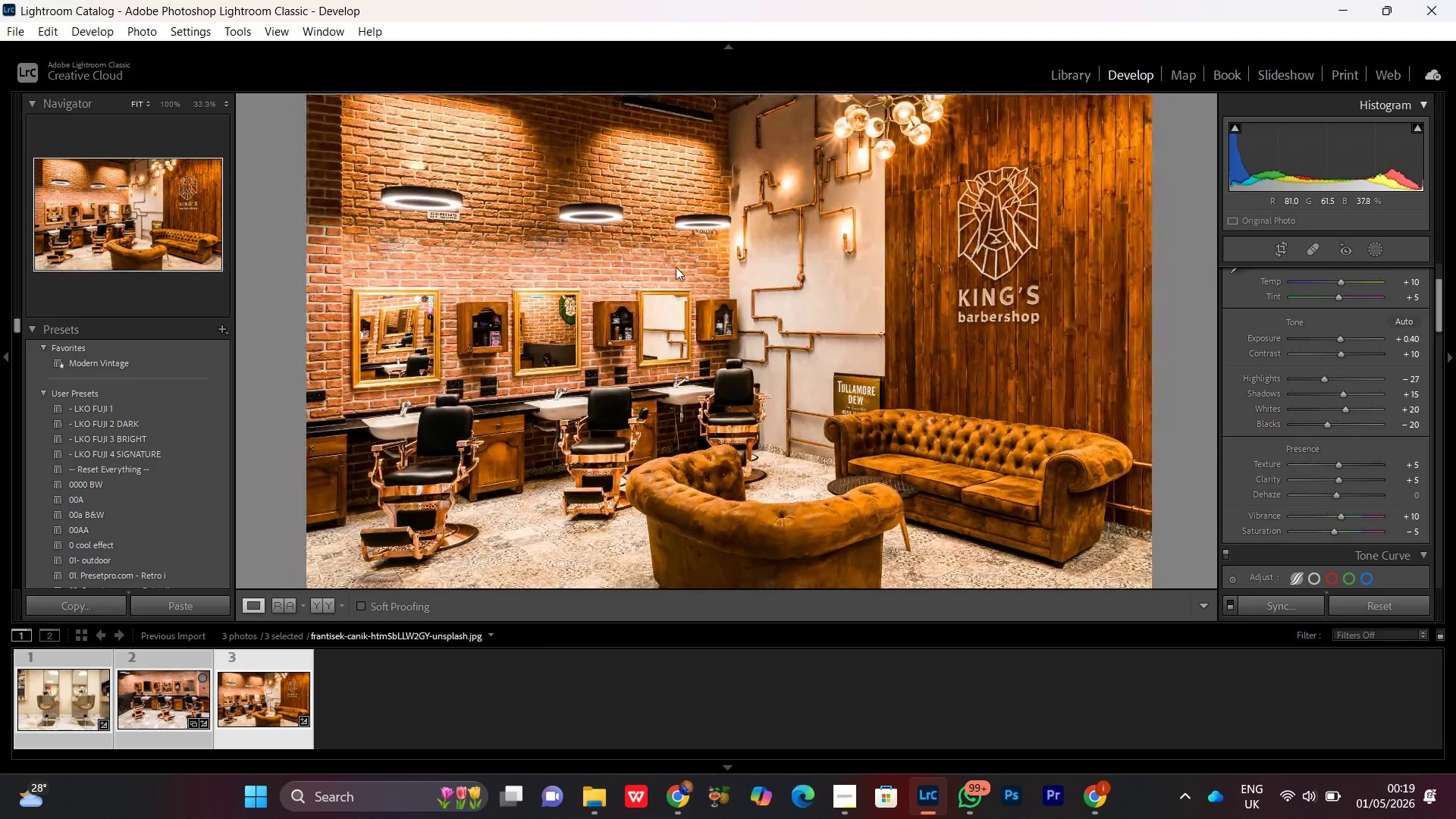 
triple_click([676, 267])
 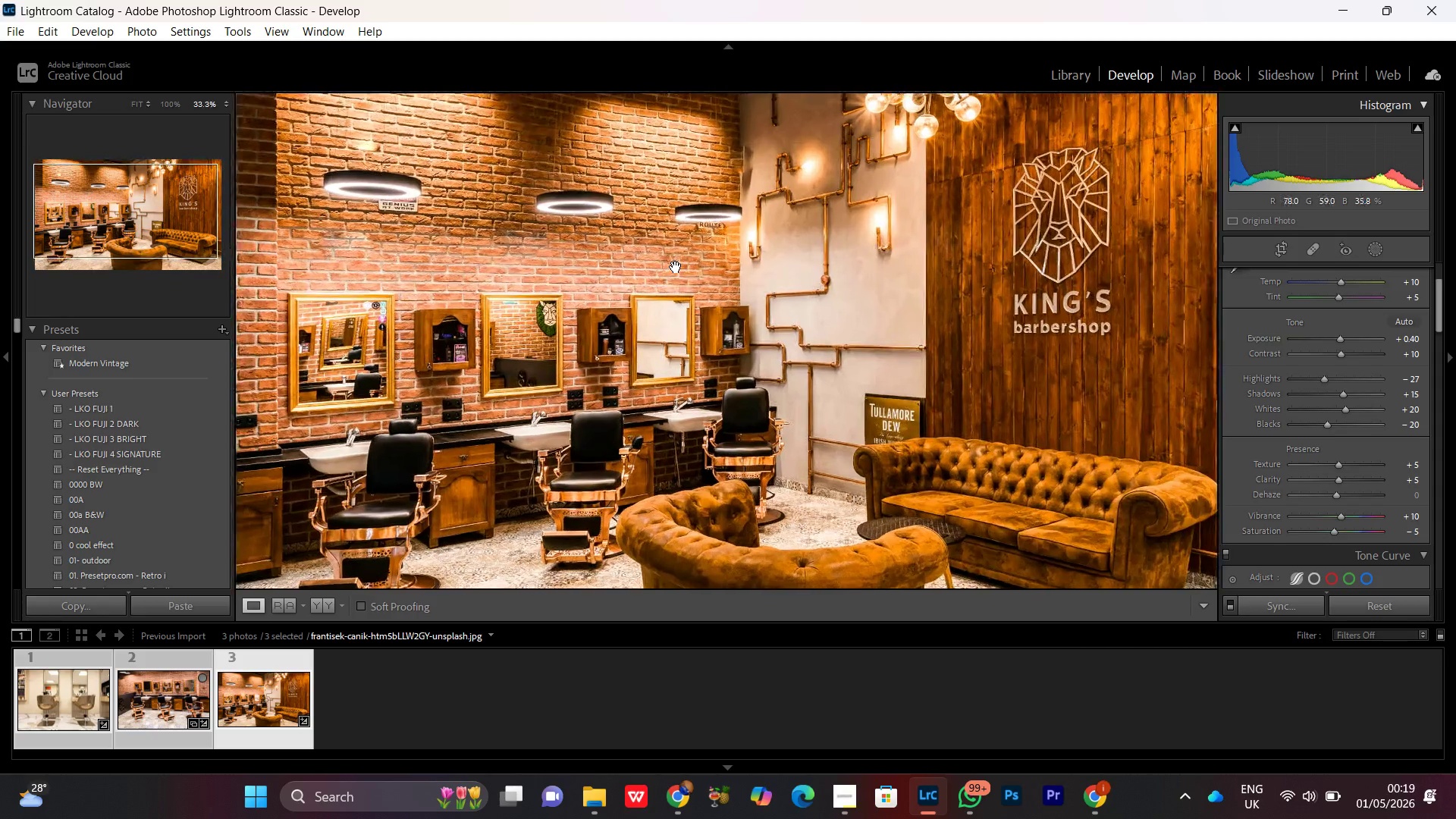 
triple_click([676, 267])
 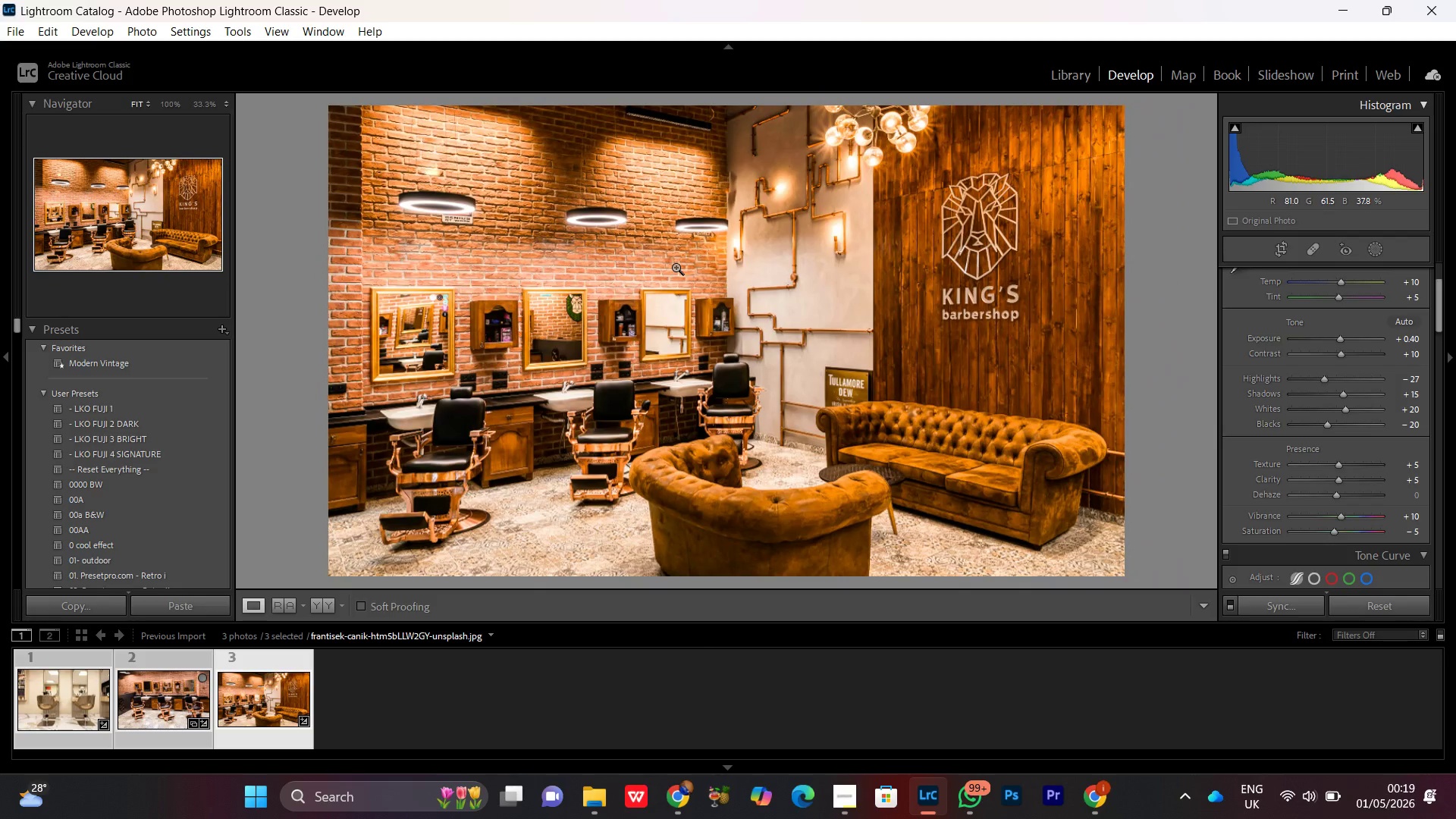 
double_click([676, 267])
 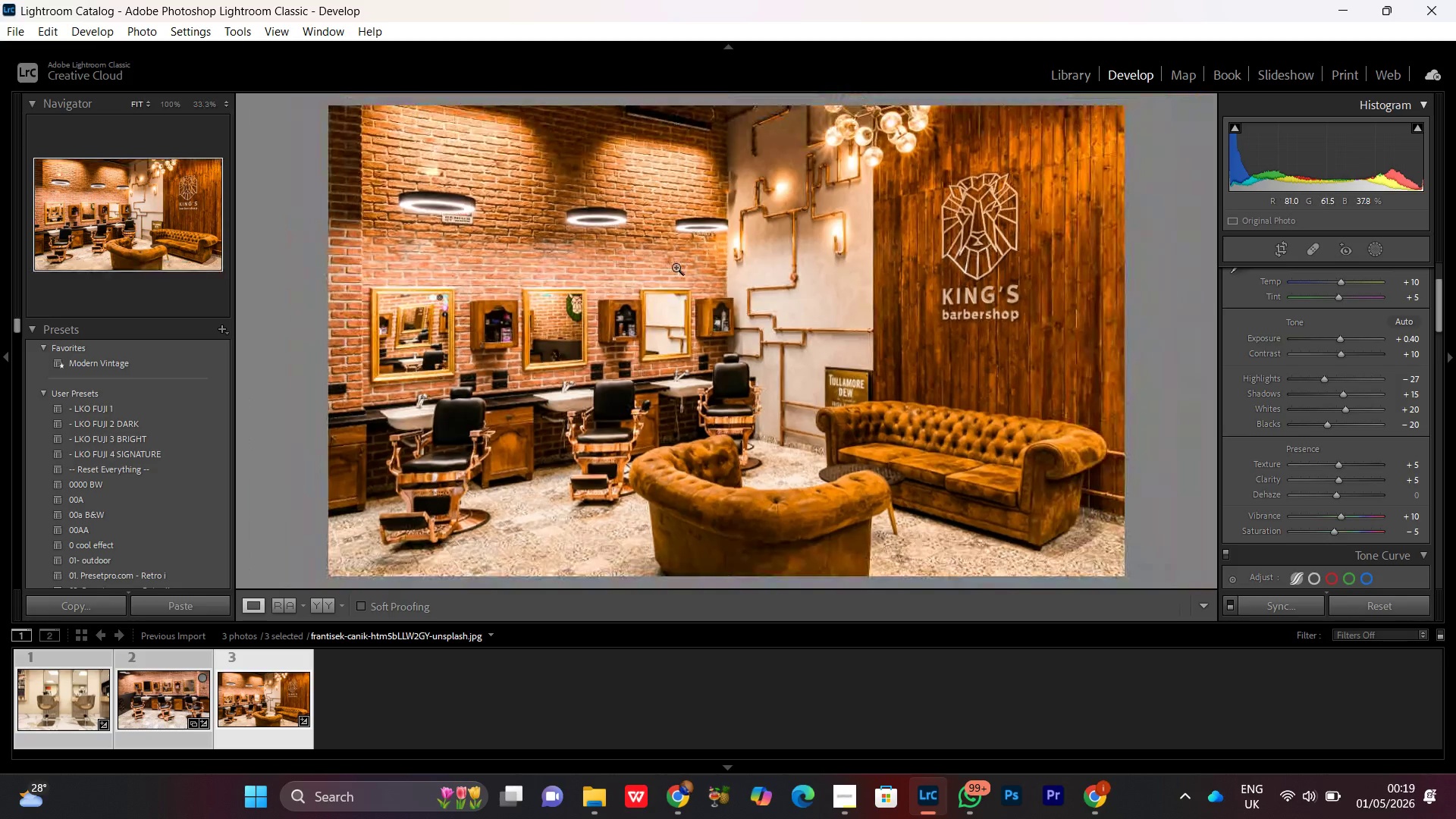 
triple_click([676, 267])
 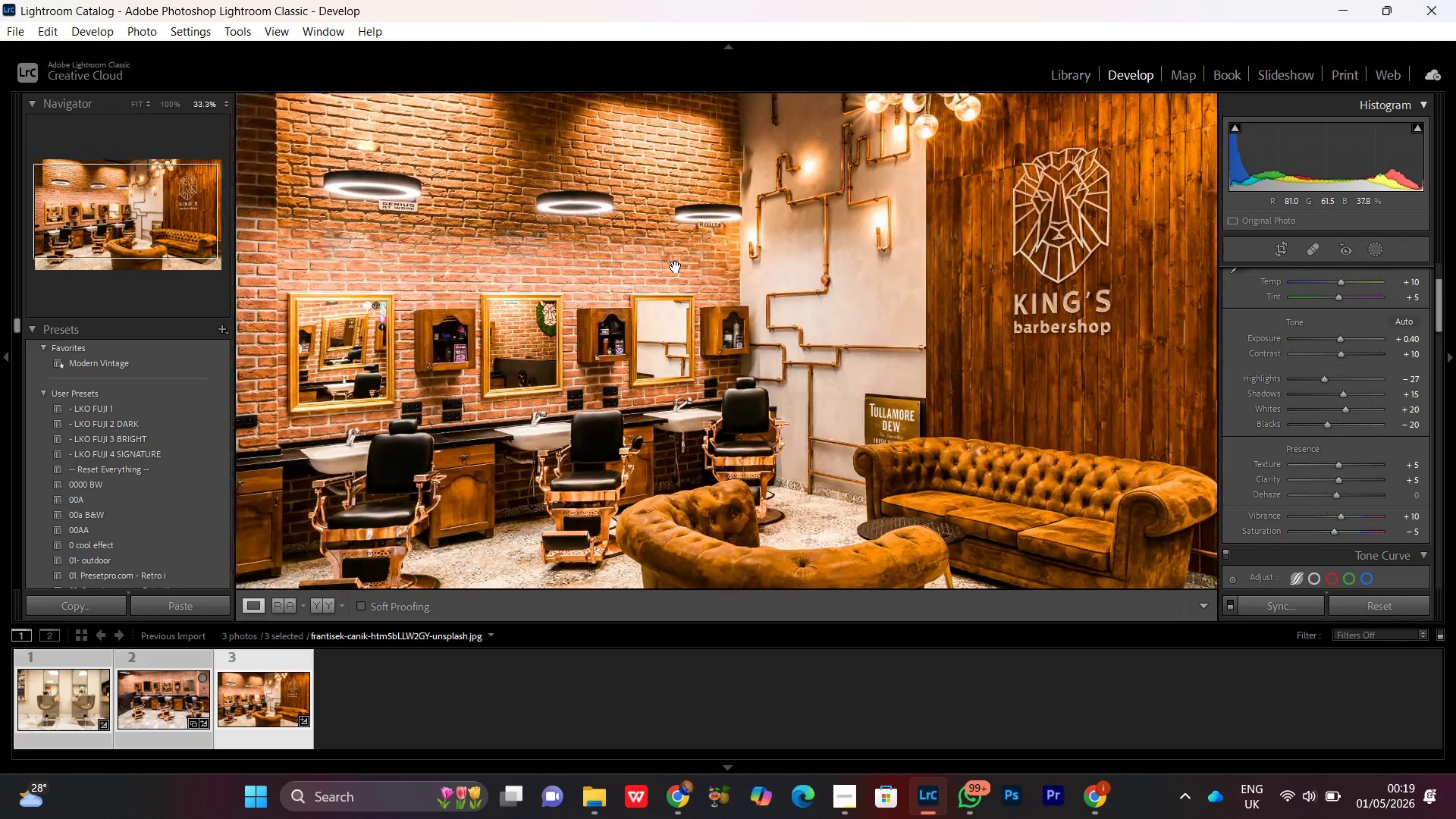 
triple_click([676, 267])
 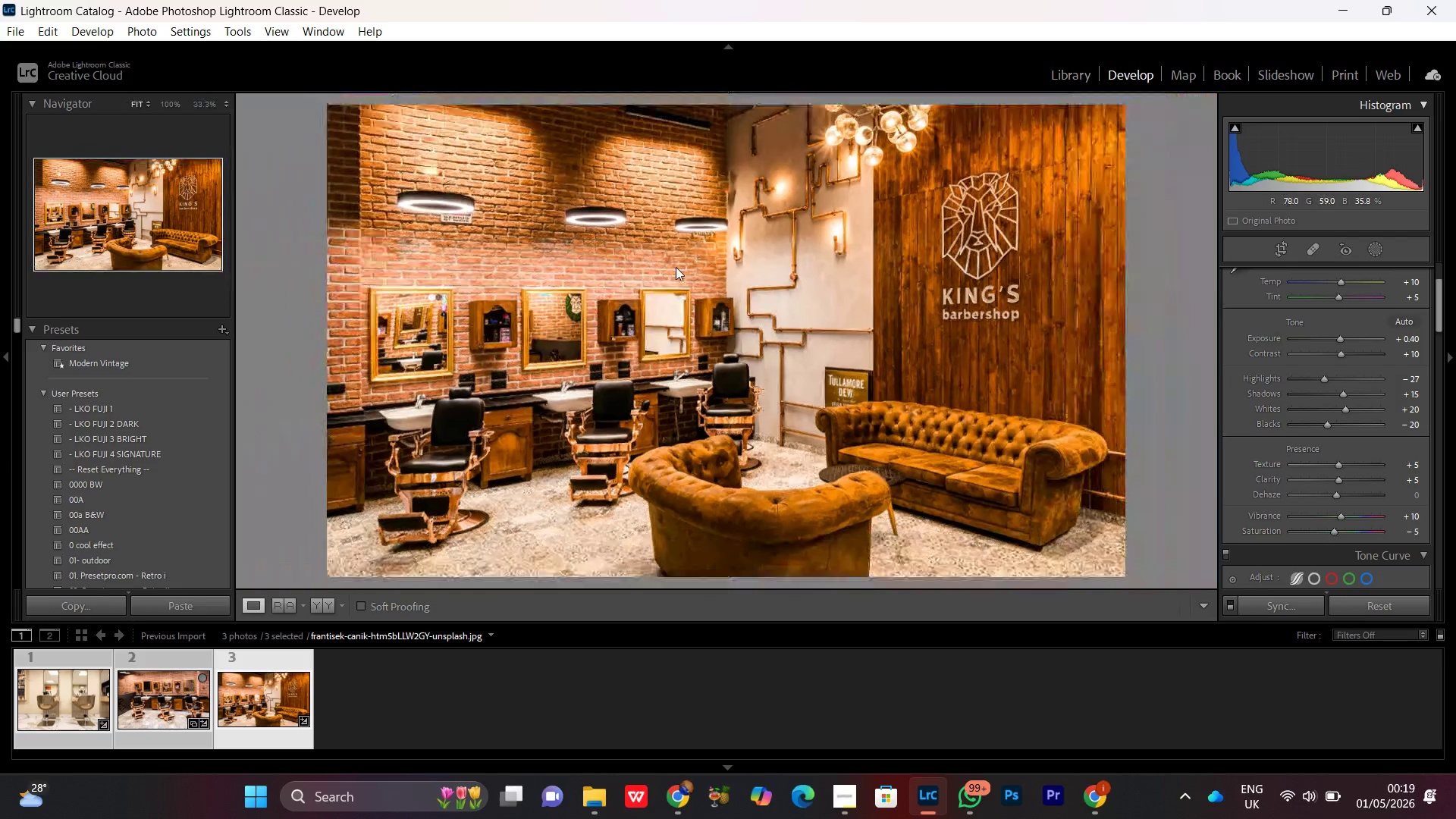 
triple_click([676, 267])
 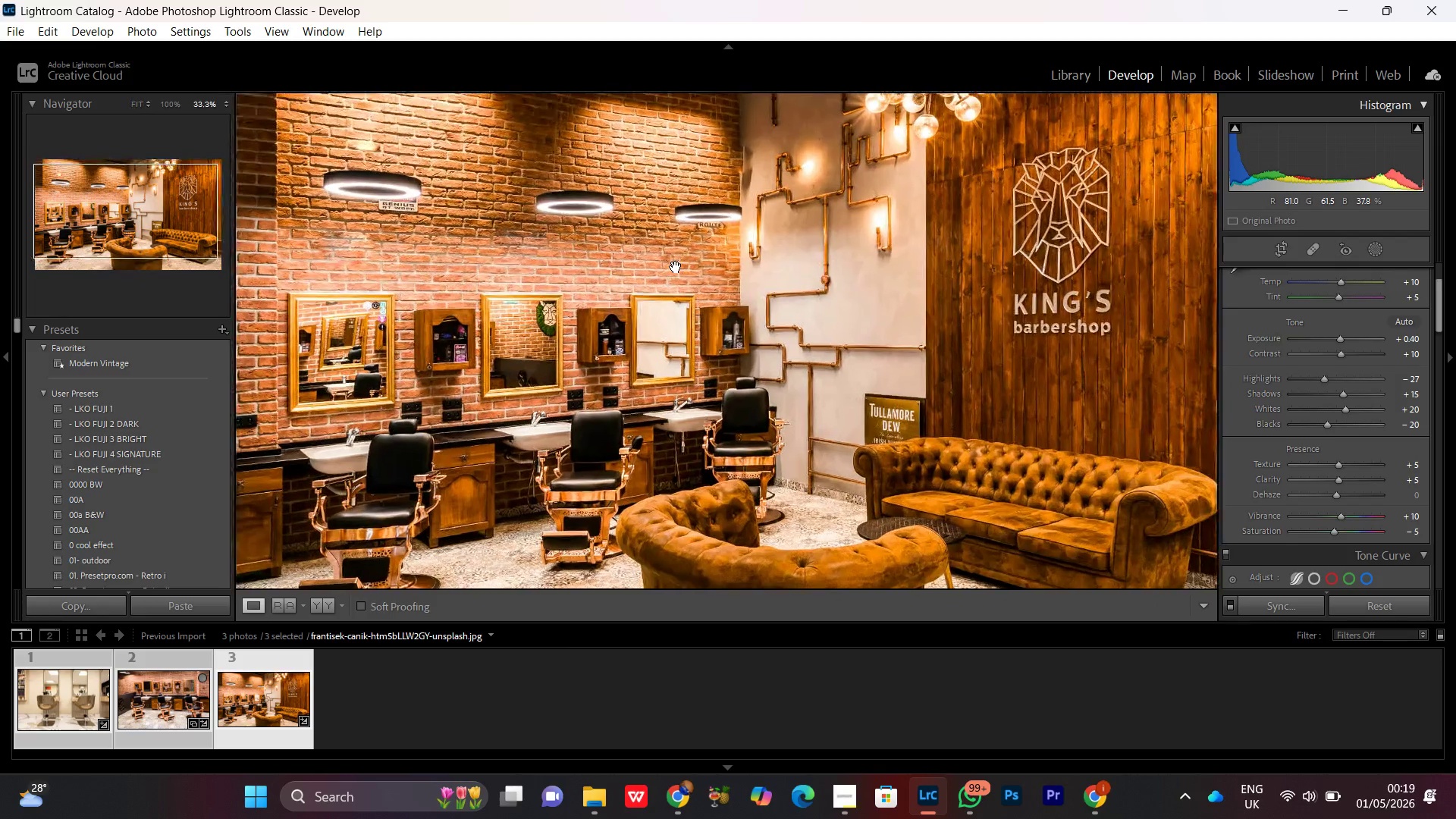 
triple_click([676, 267])
 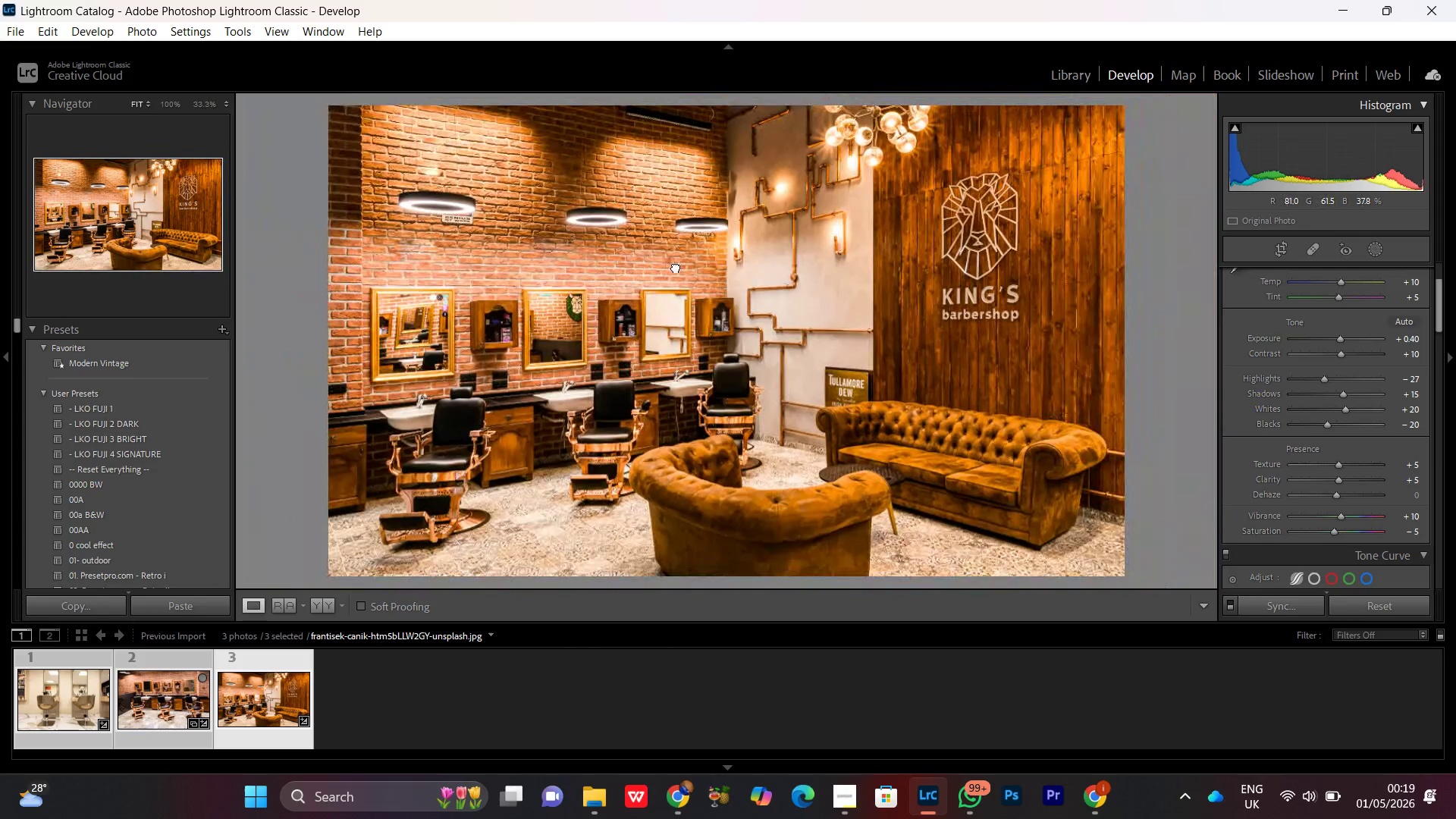 
double_click([676, 267])
 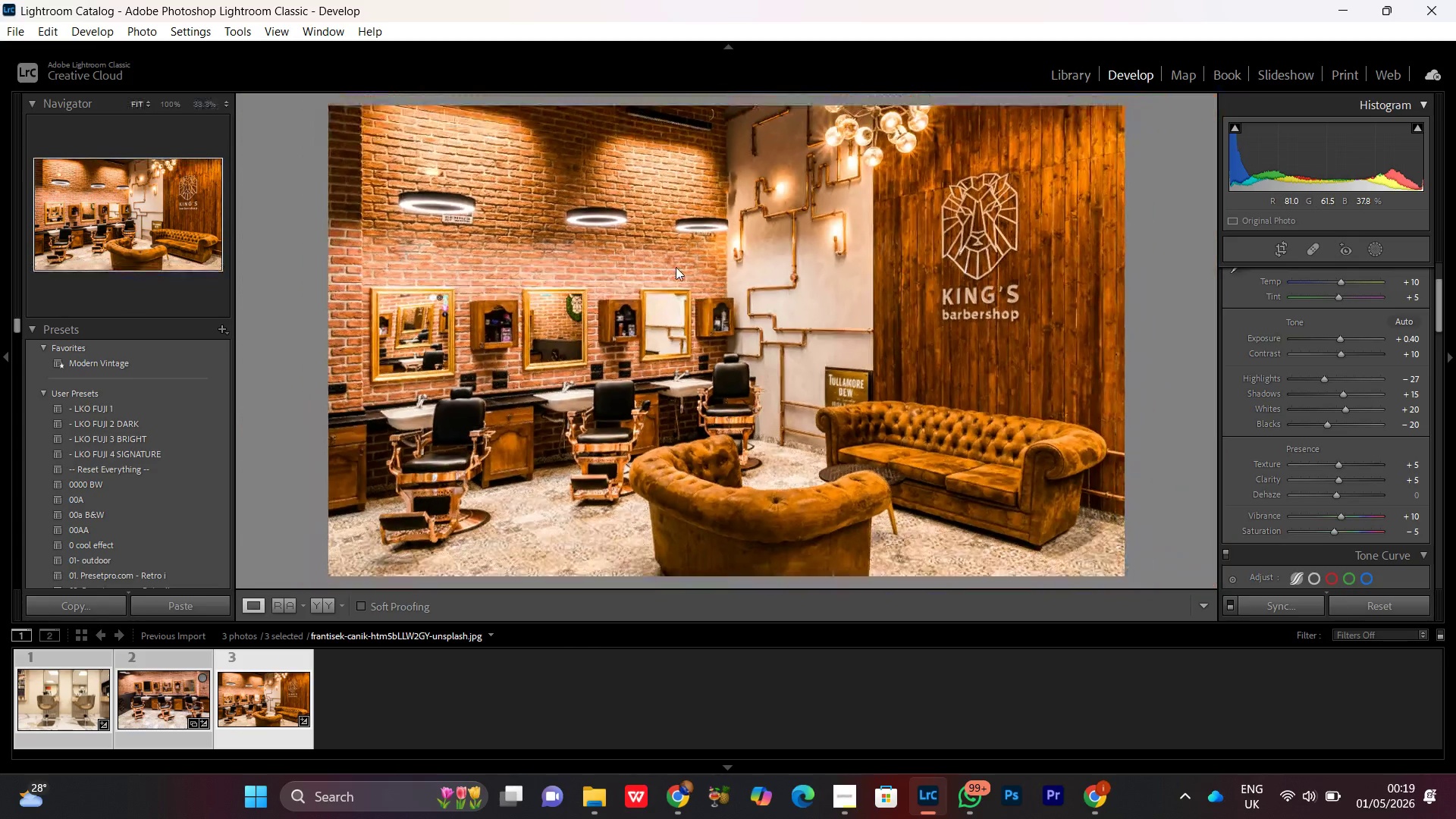 
triple_click([676, 267])
 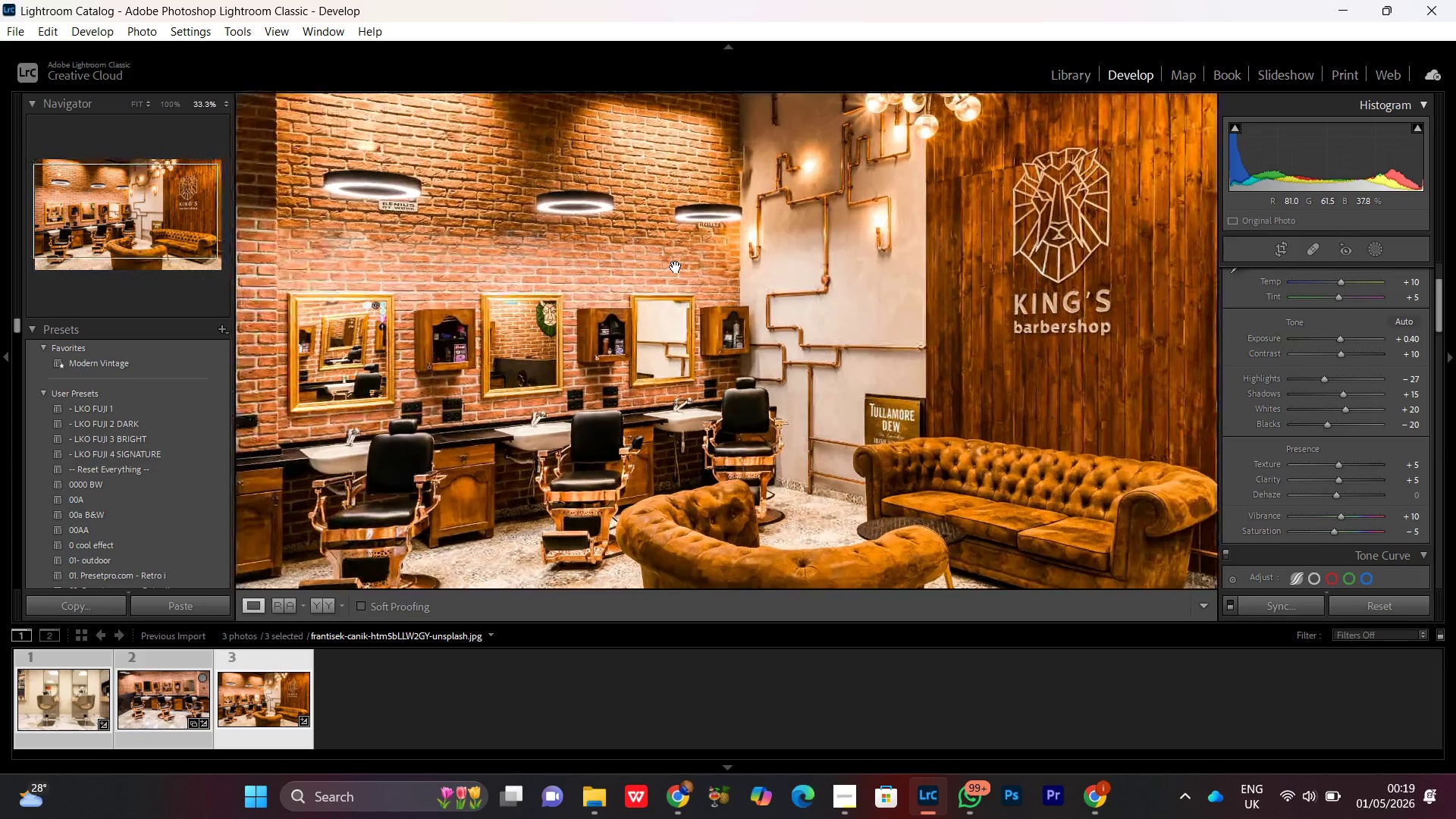 
triple_click([676, 267])
 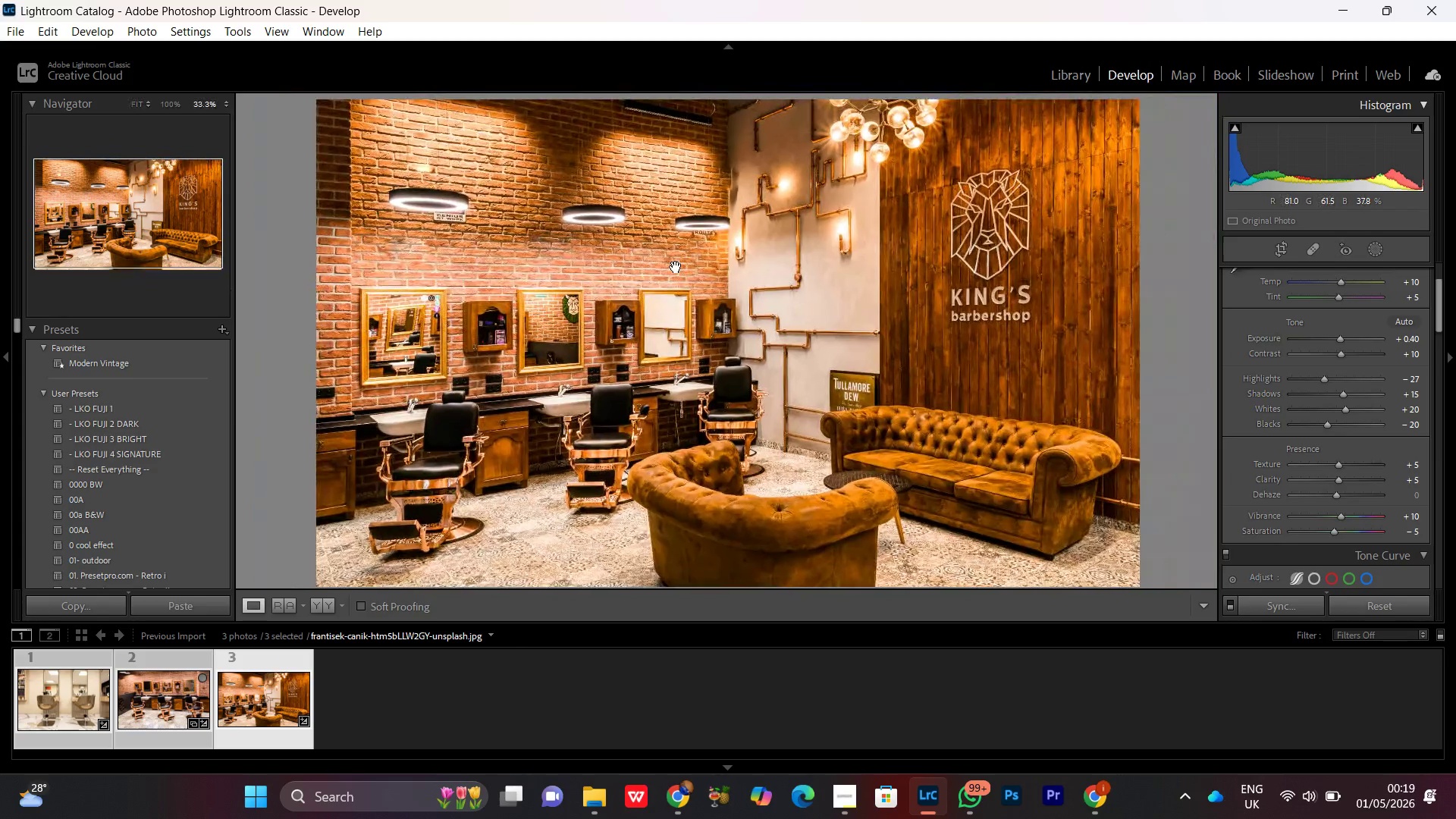 
double_click([676, 267])
 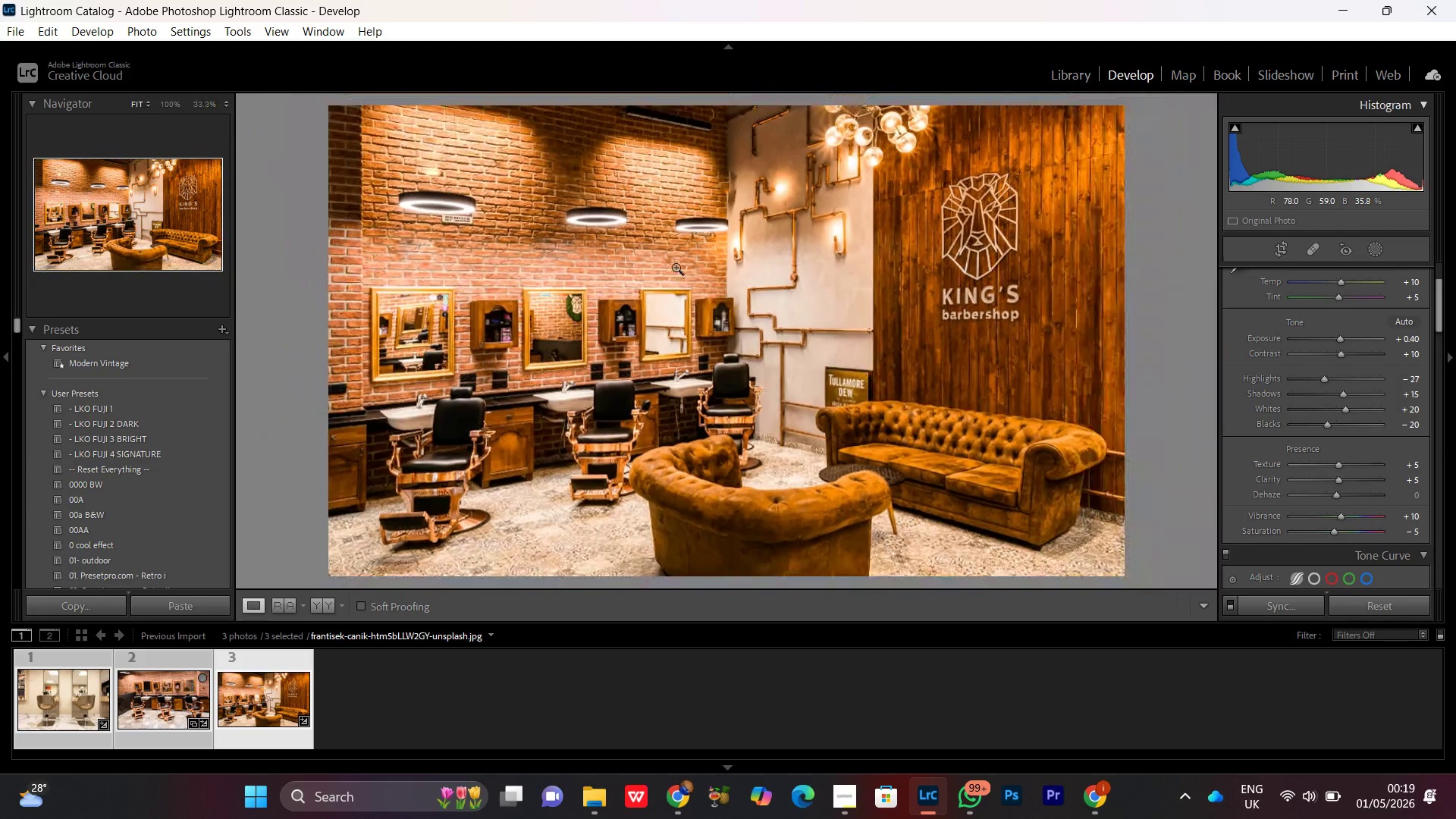 
triple_click([676, 267])
 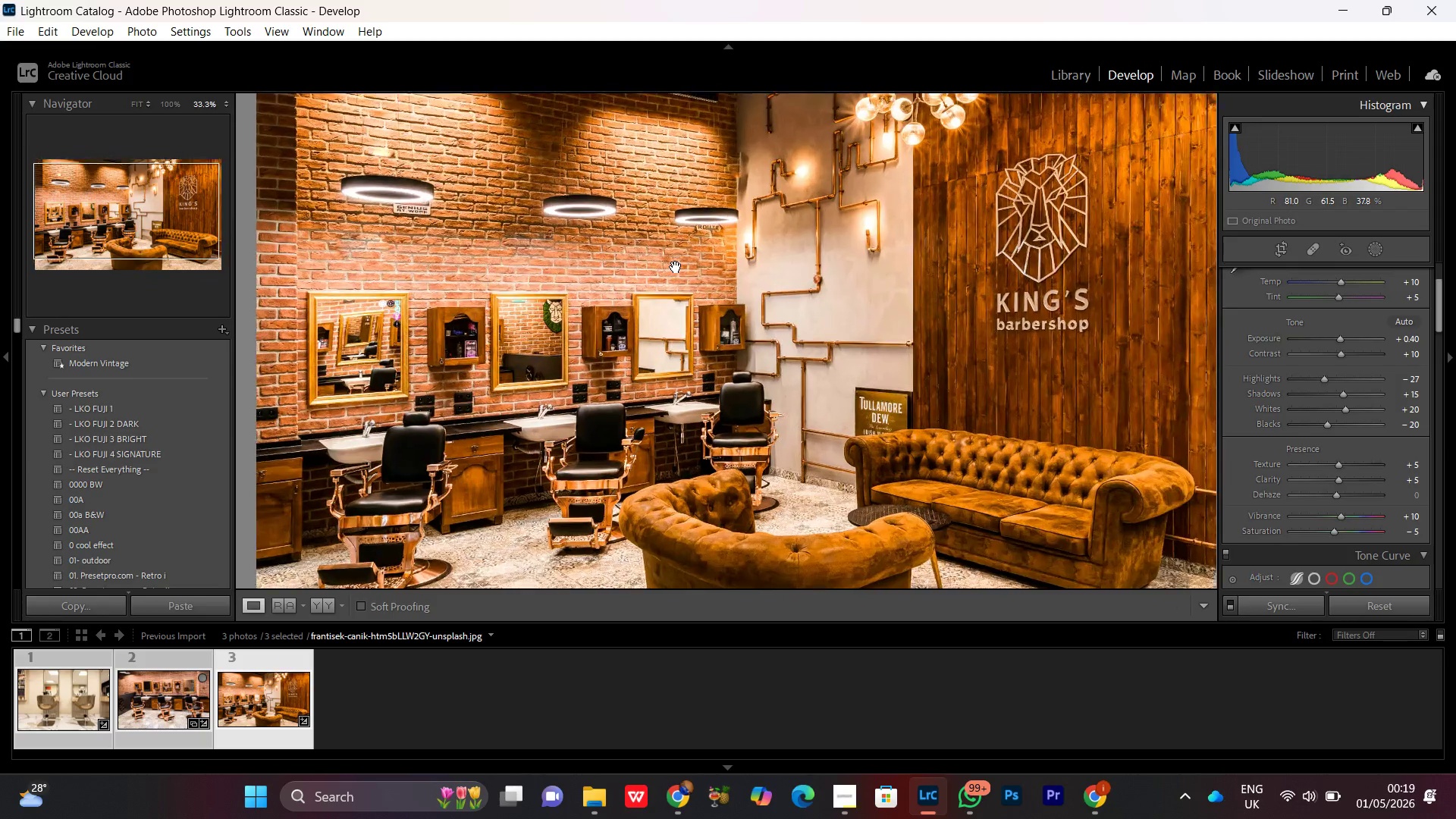 
triple_click([676, 267])
 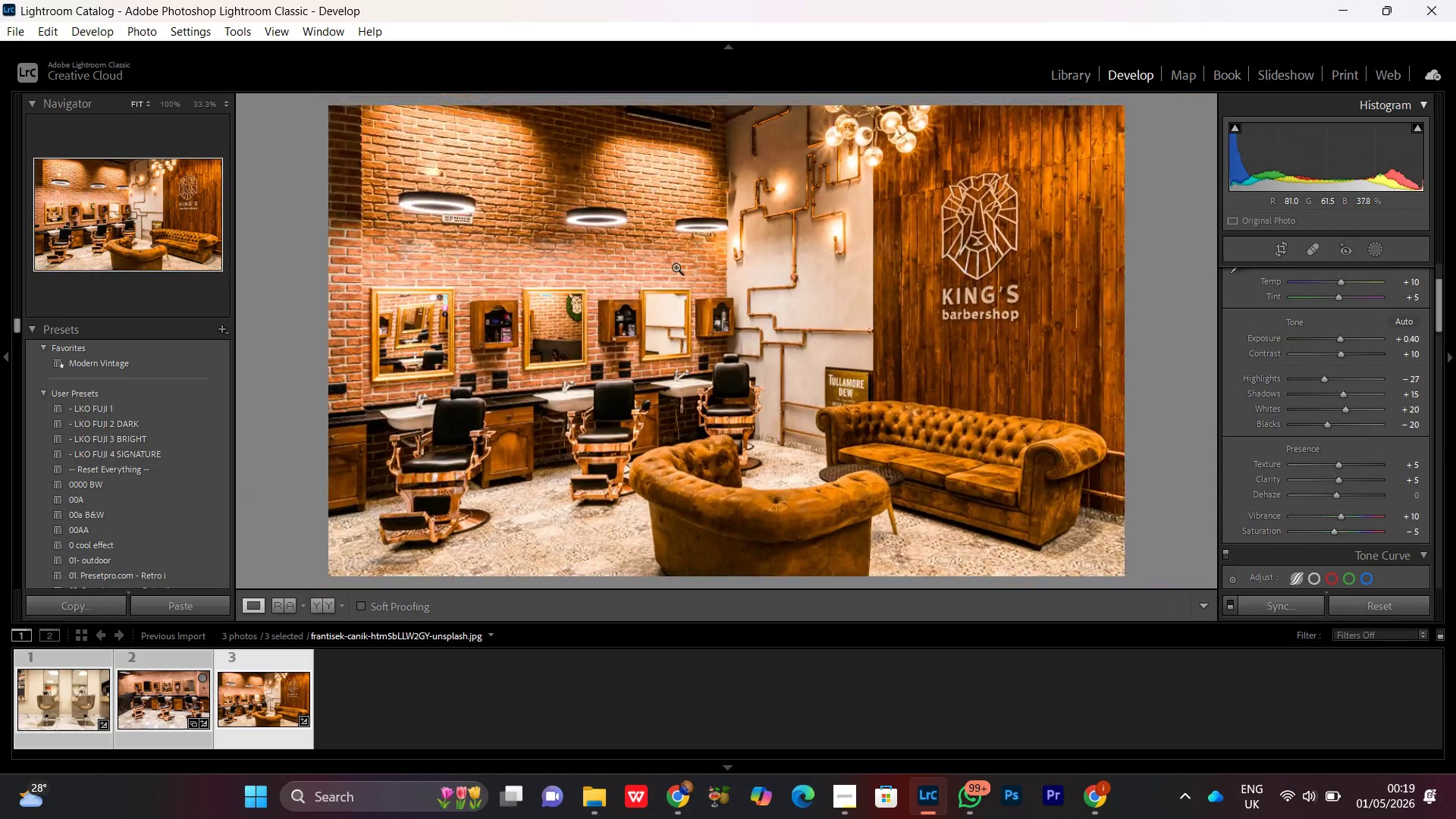 
triple_click([676, 267])
 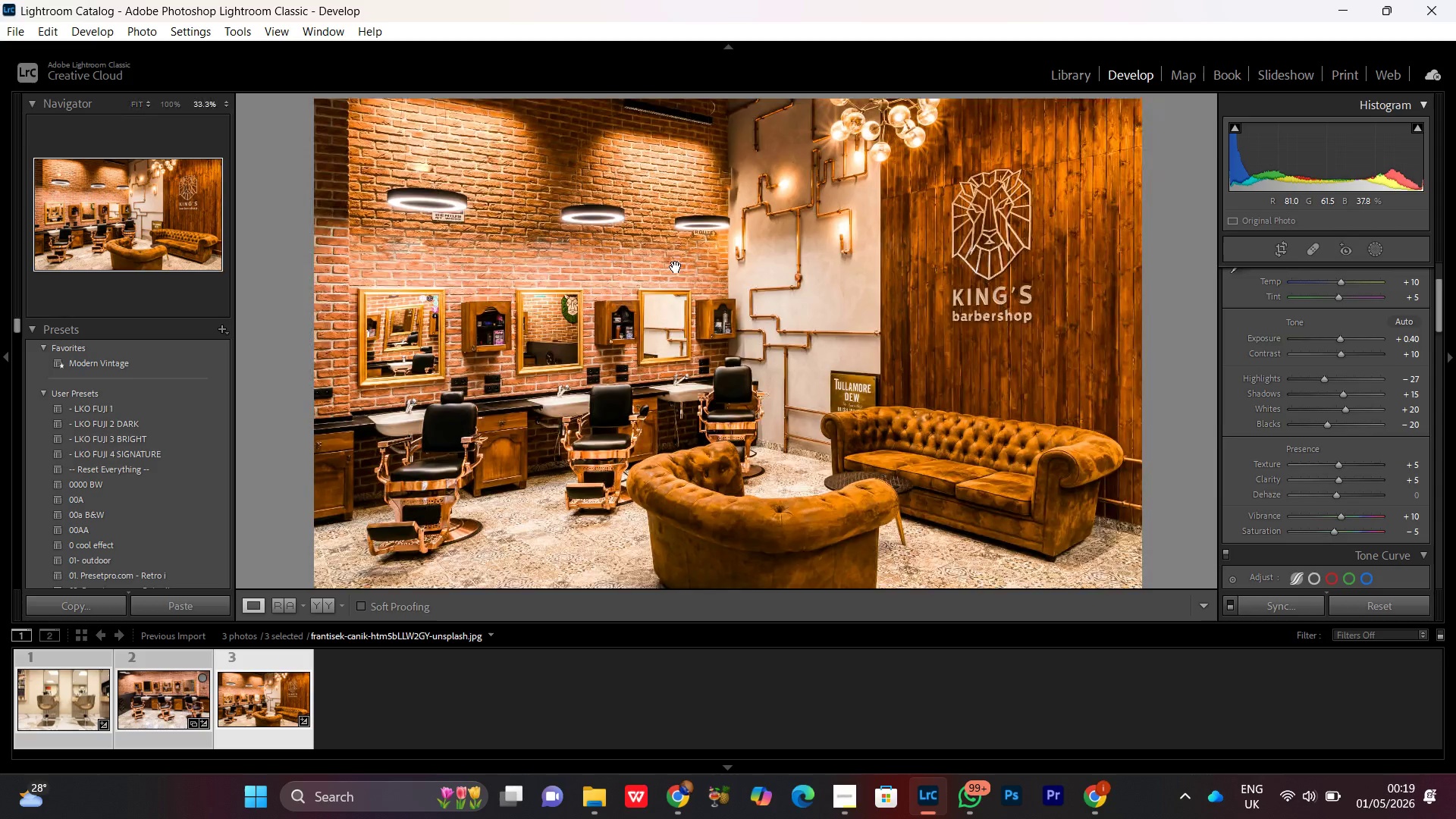 
triple_click([676, 267])
 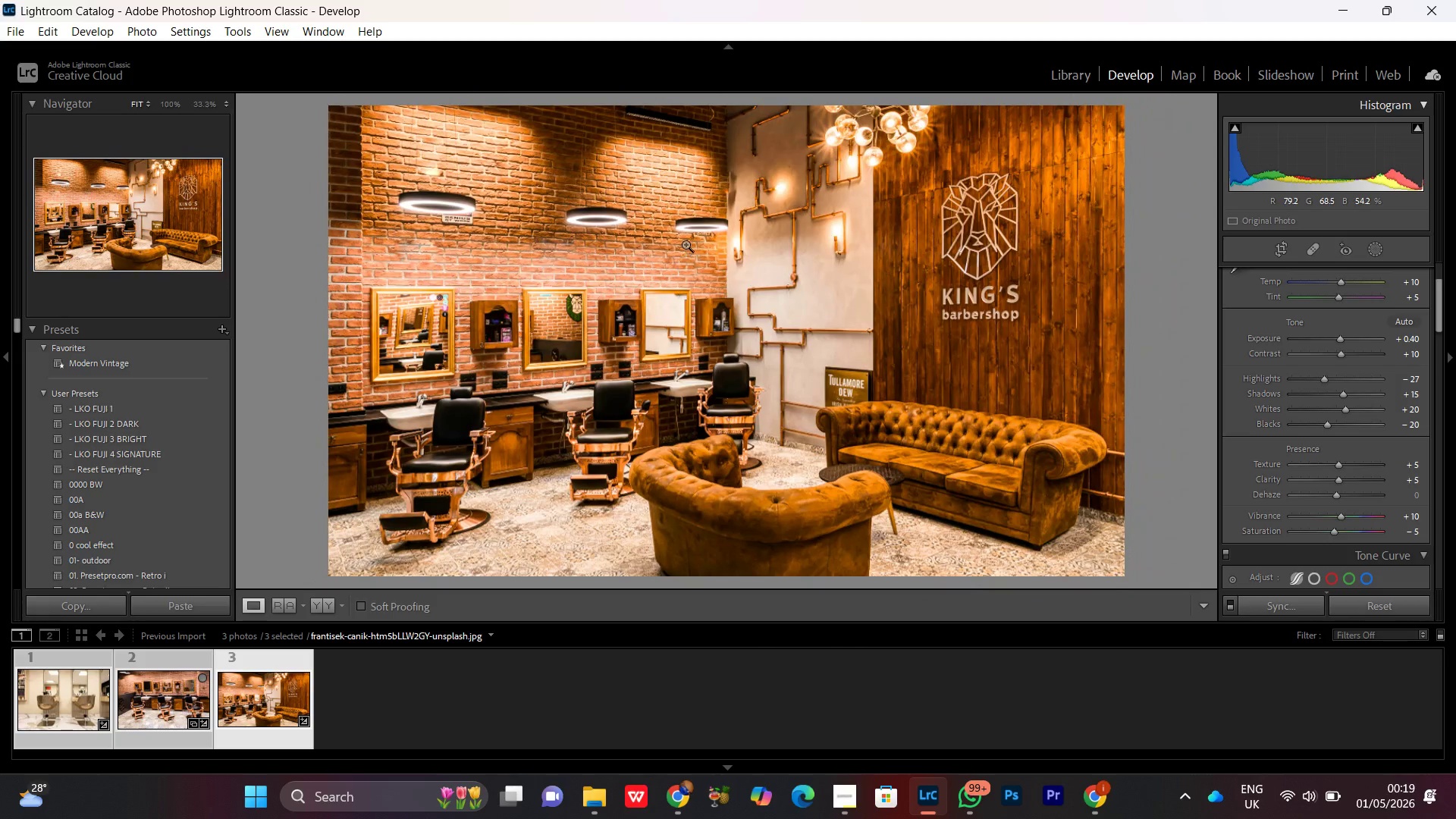 
double_click([689, 243])
 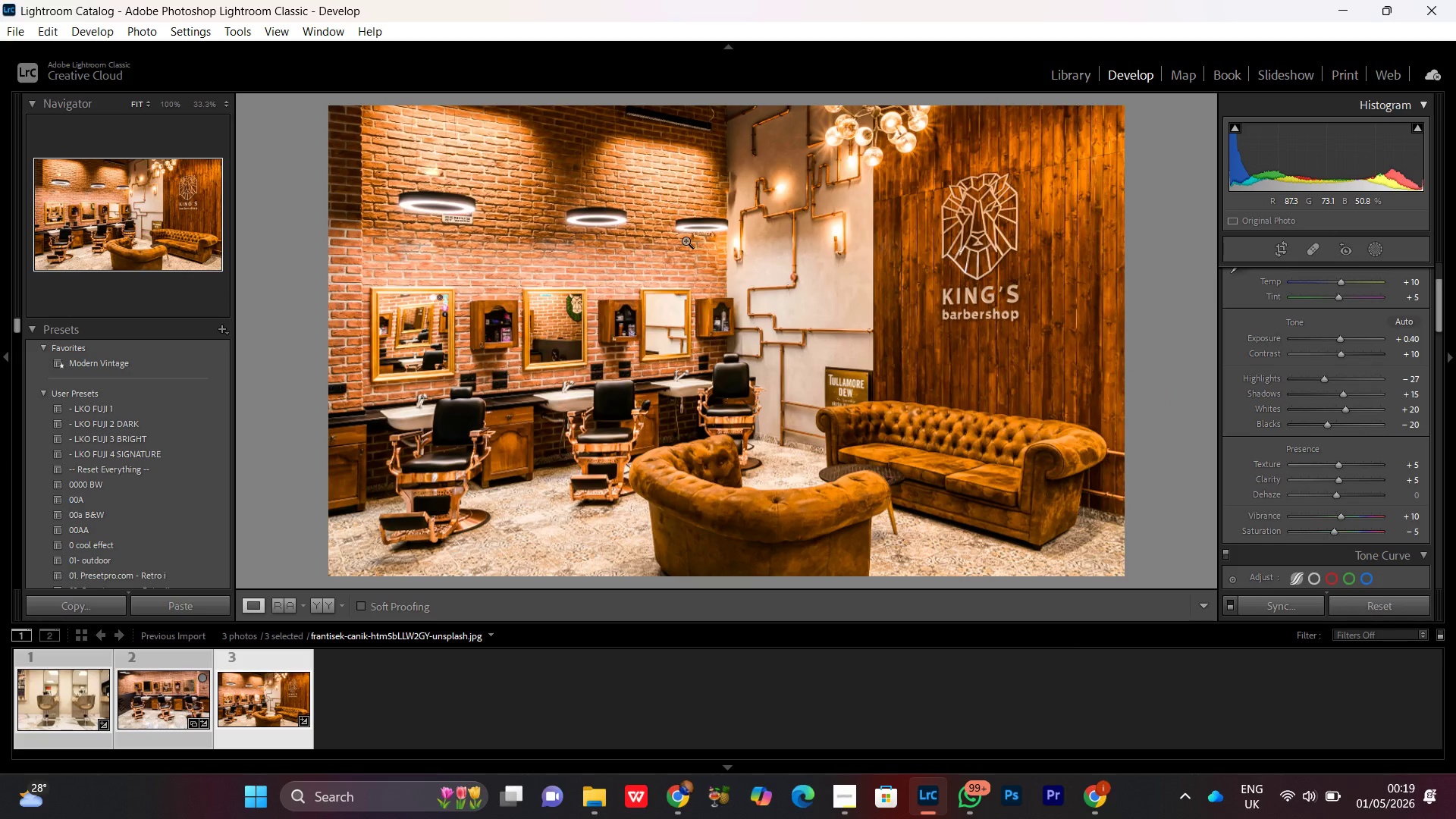 
key(Control+Minus)
 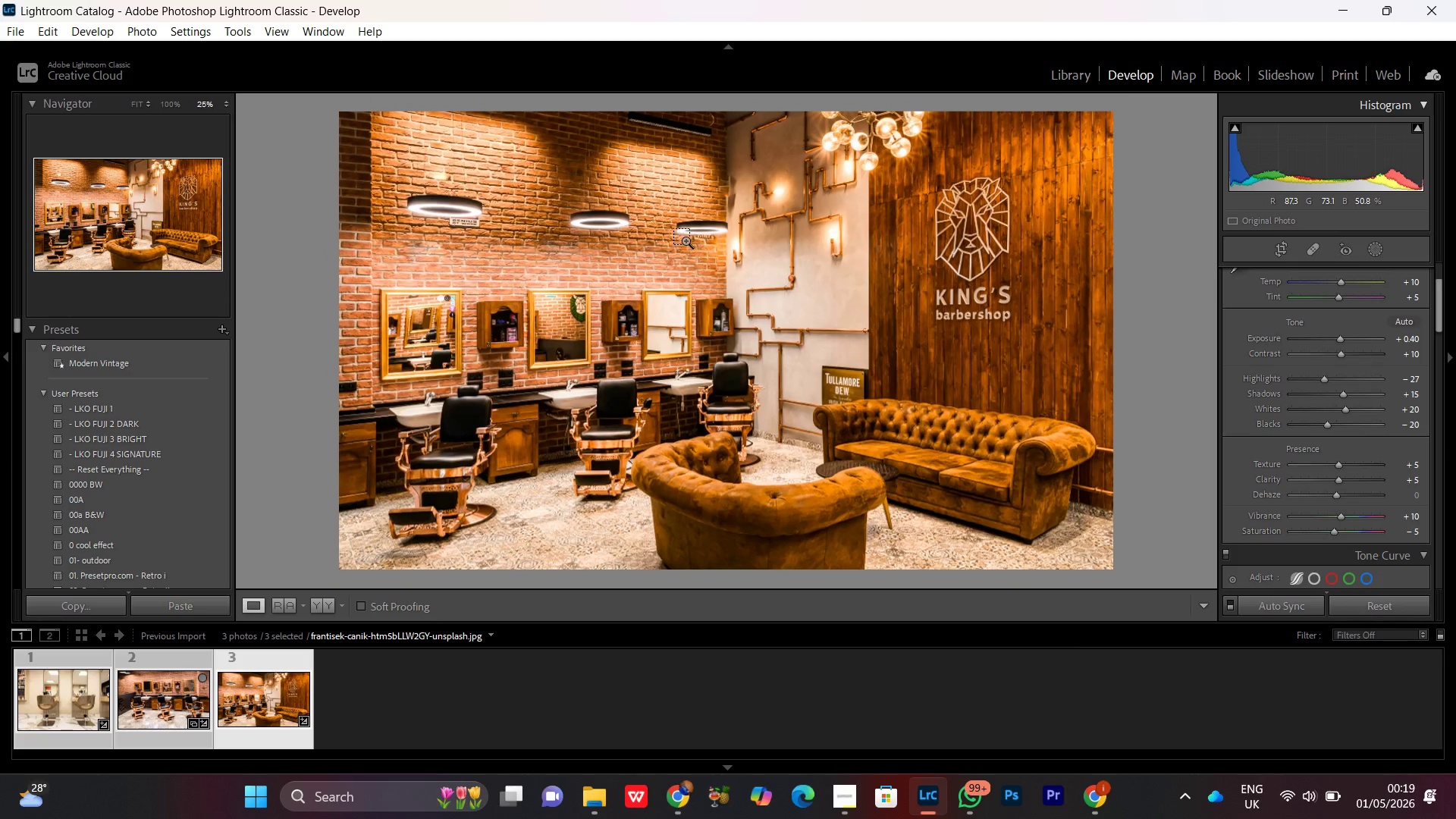 
key(Control+Minus)
 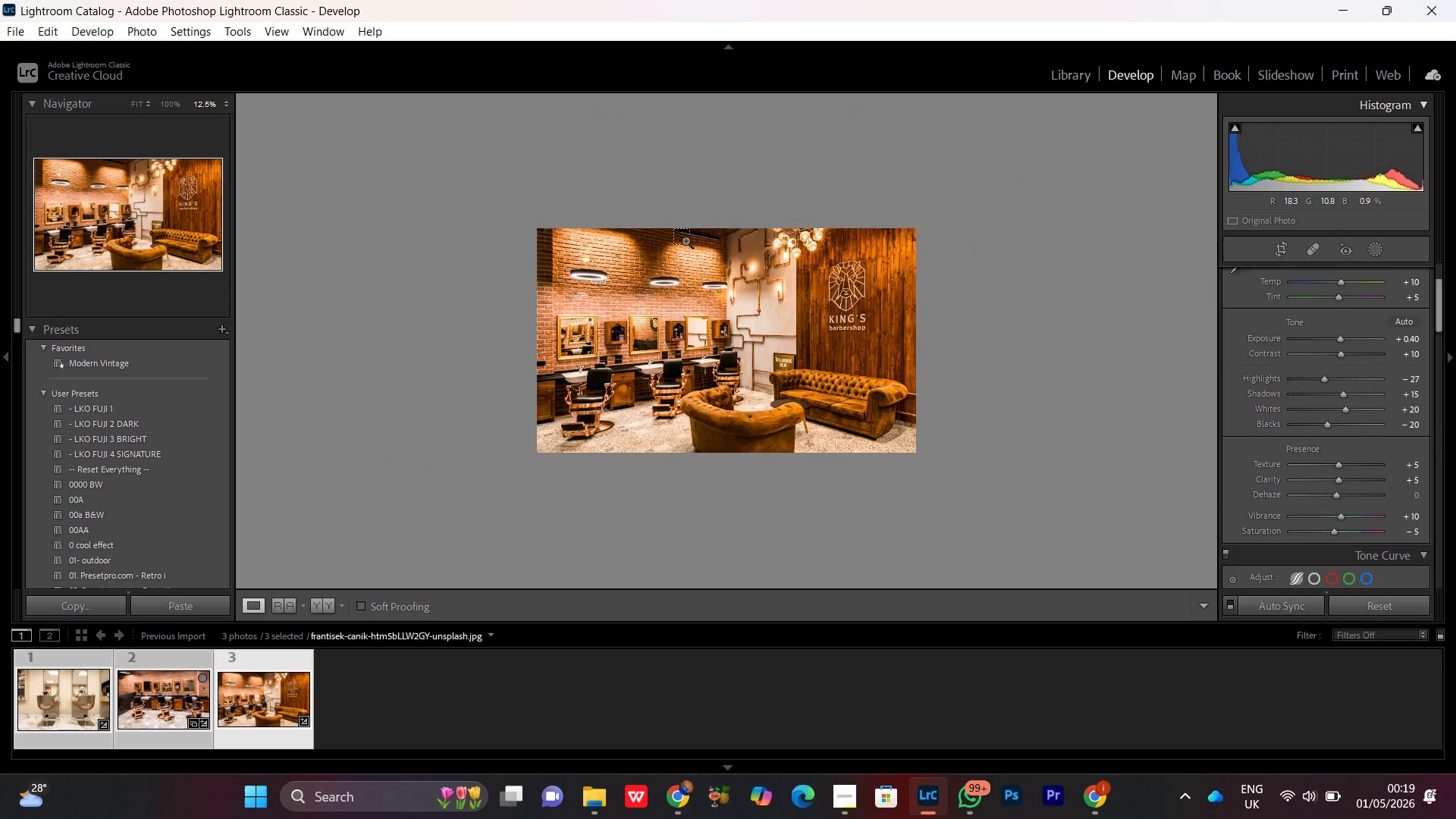 
key(Control+Equal)
 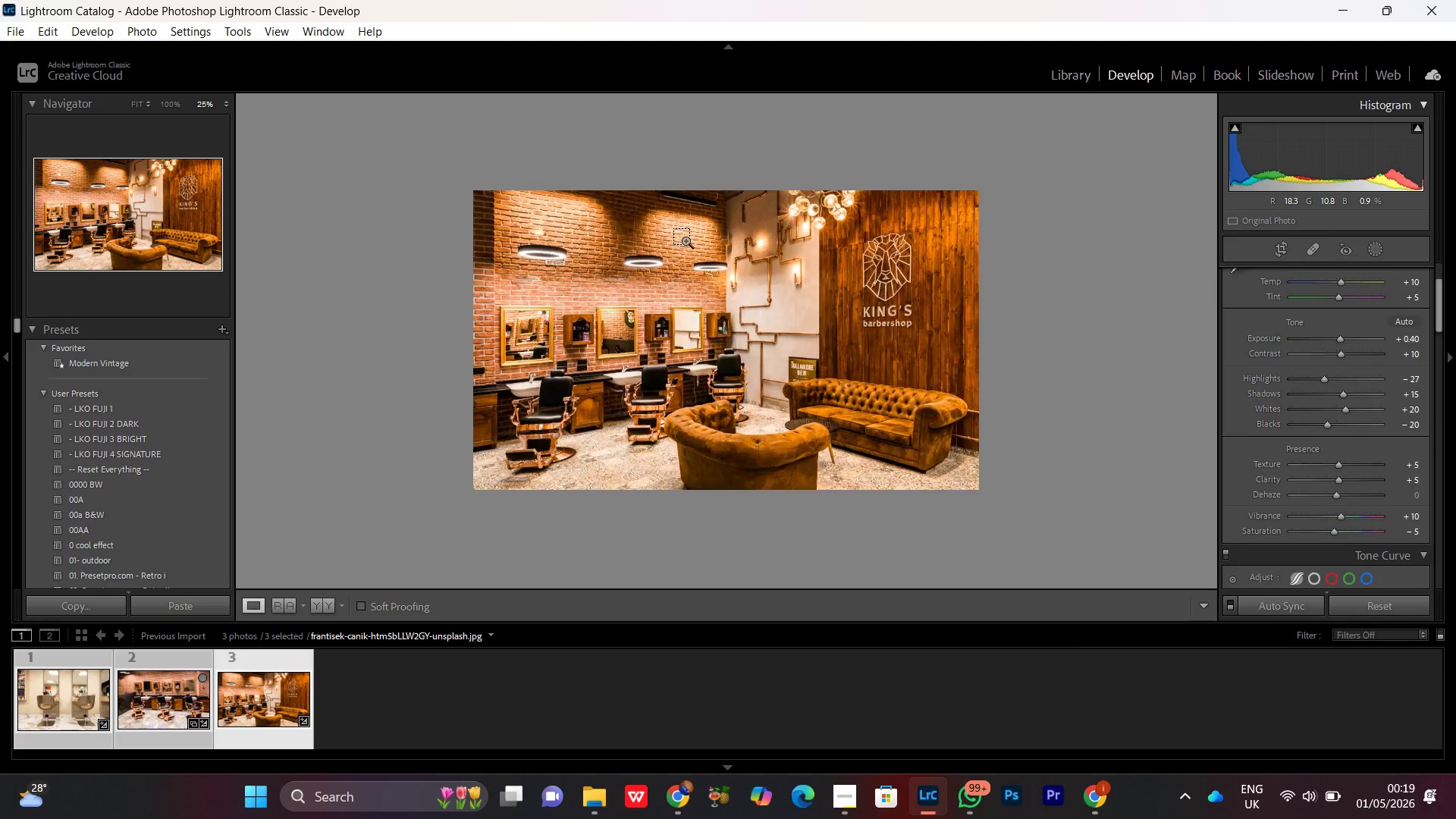 
key(Control+Minus)
 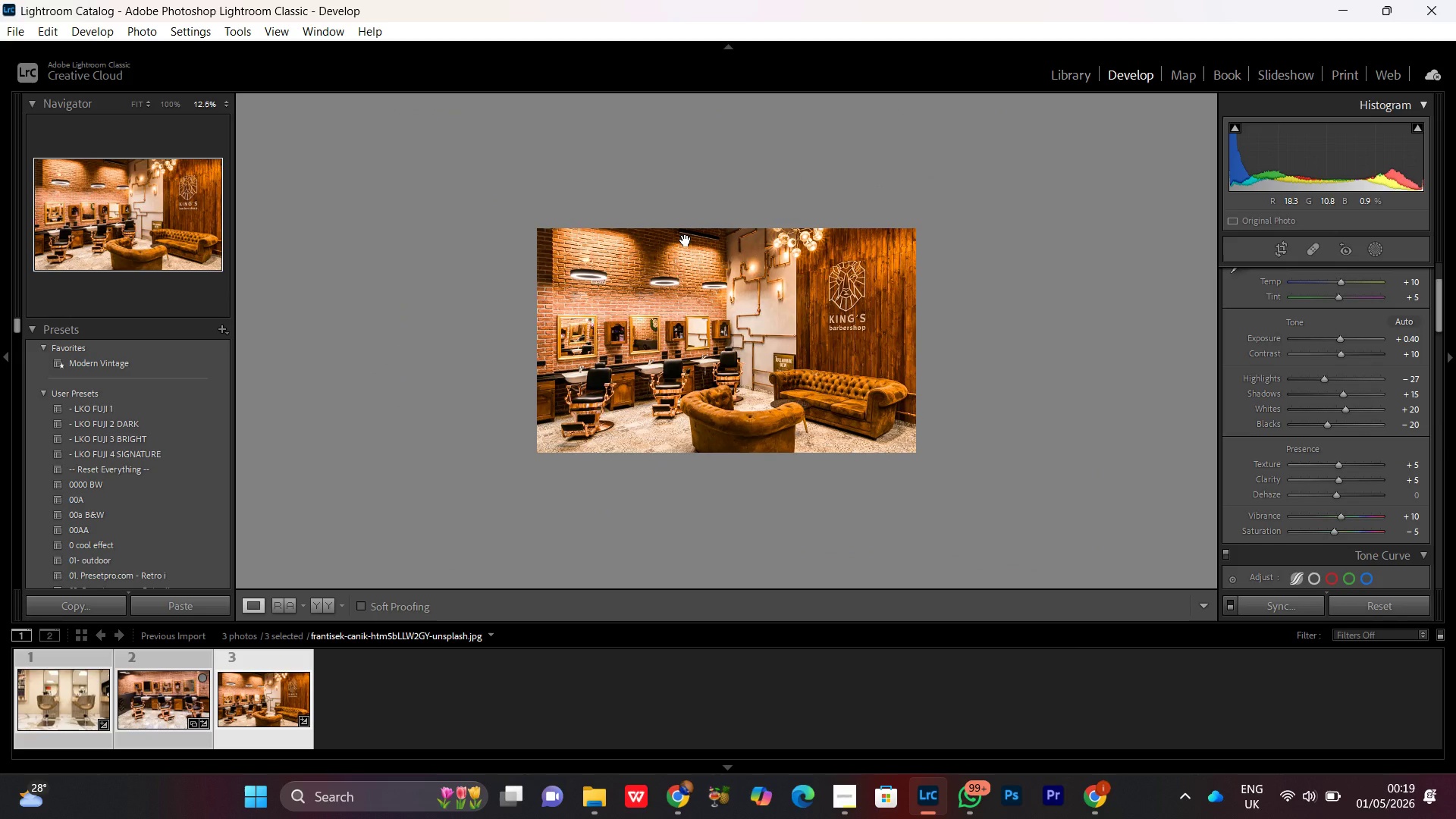 
left_click([694, 328])
 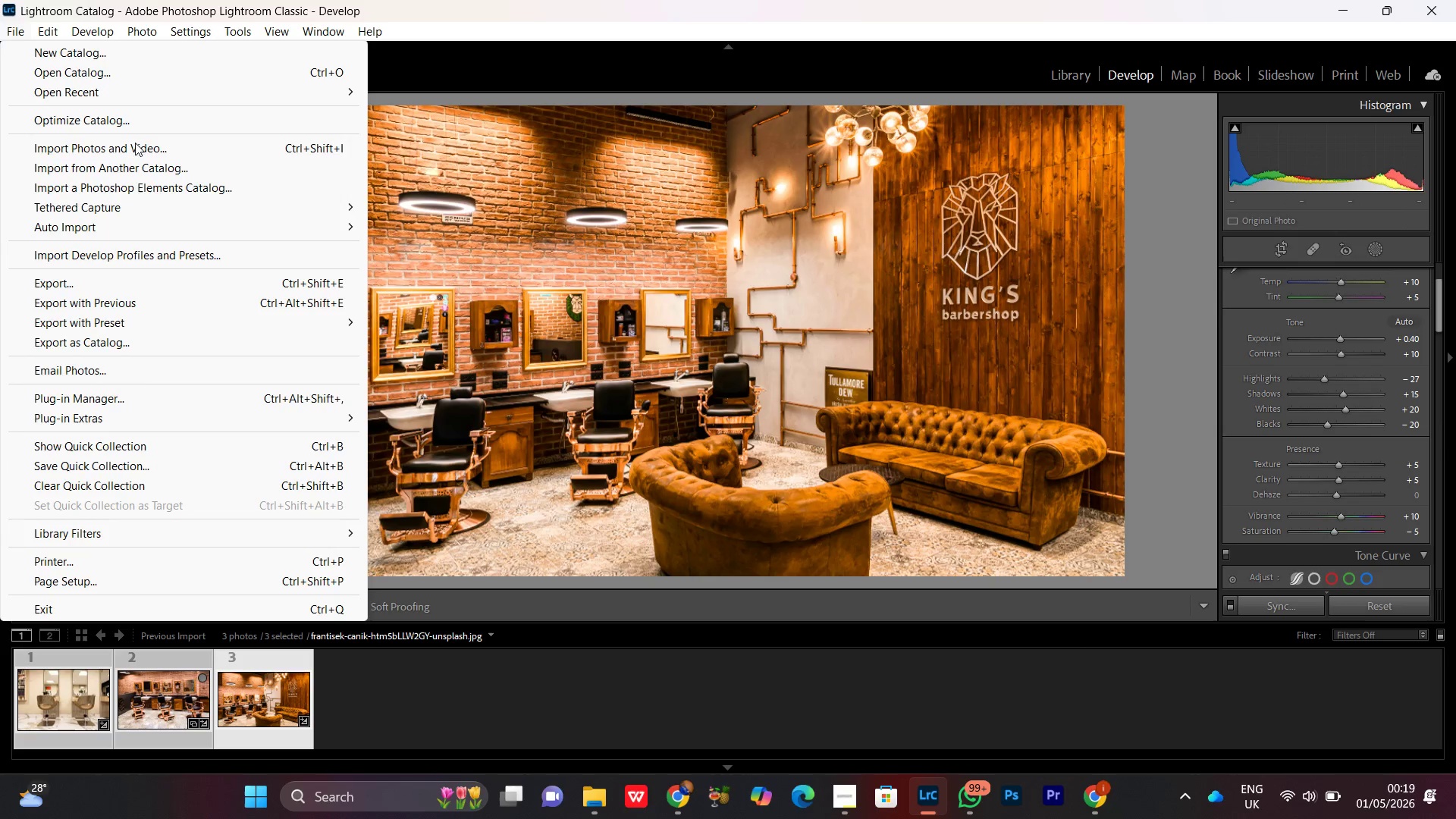 
left_click([68, 278])
 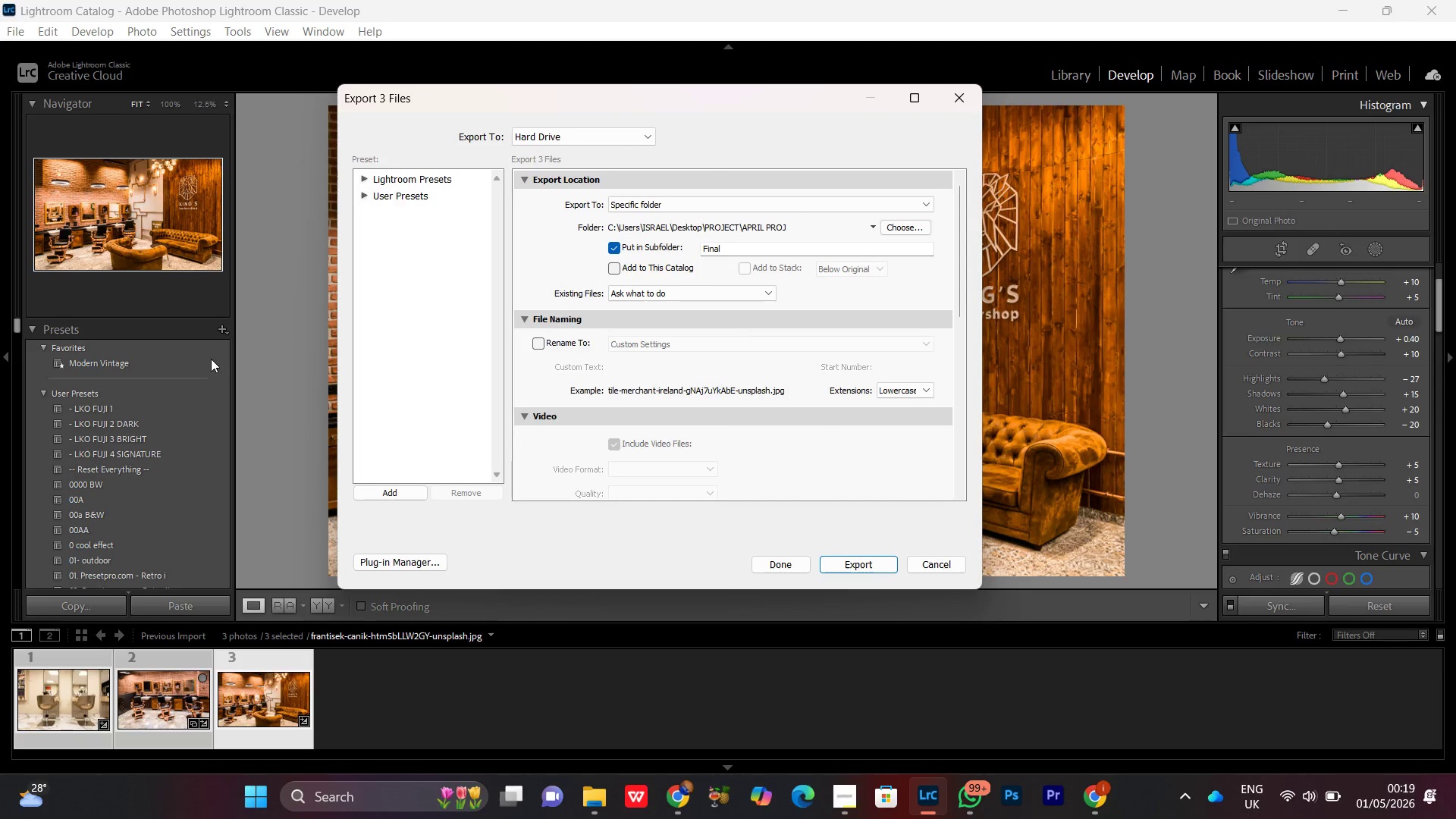 
left_click([846, 795])